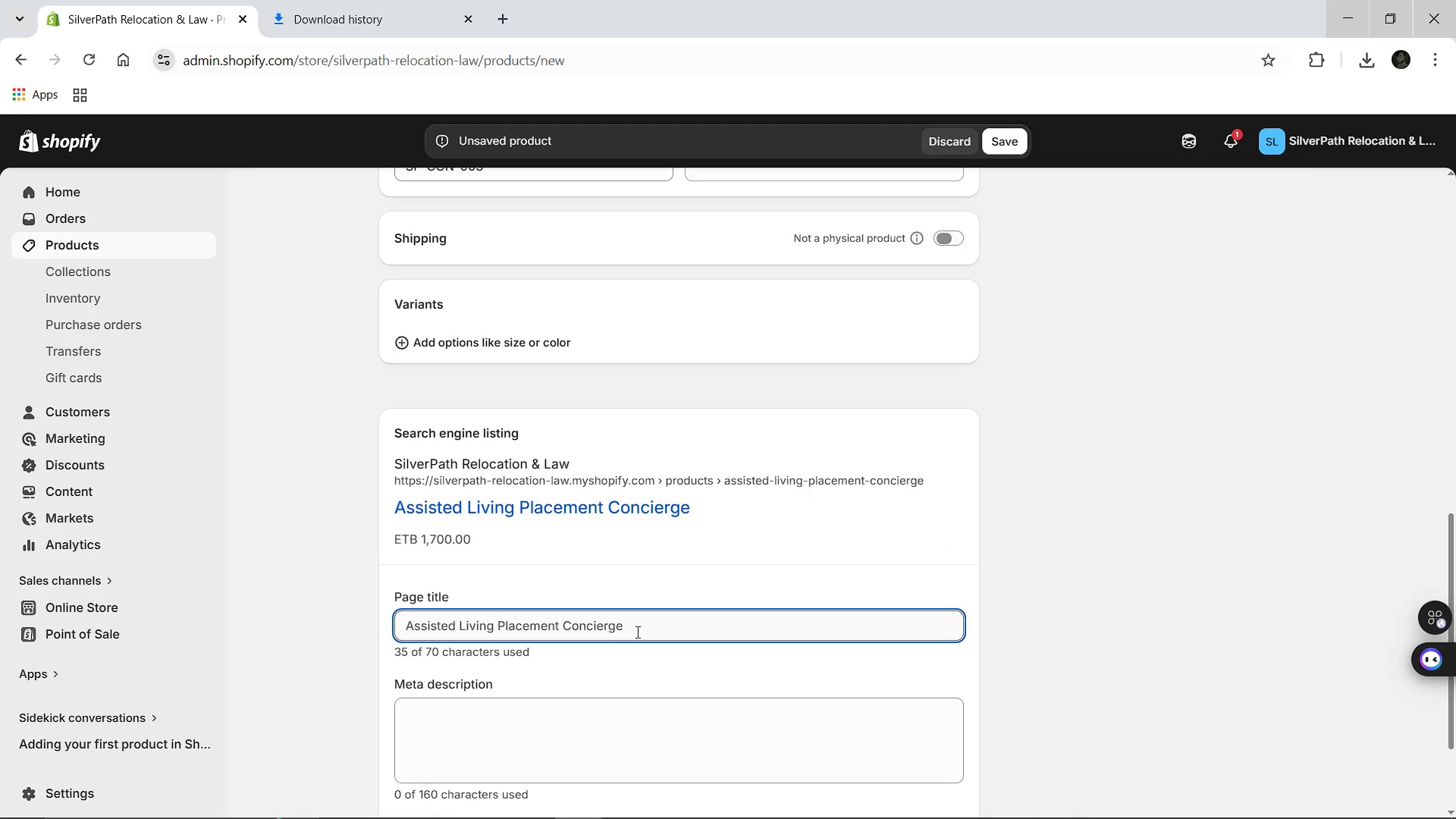 
left_click([639, 629])
 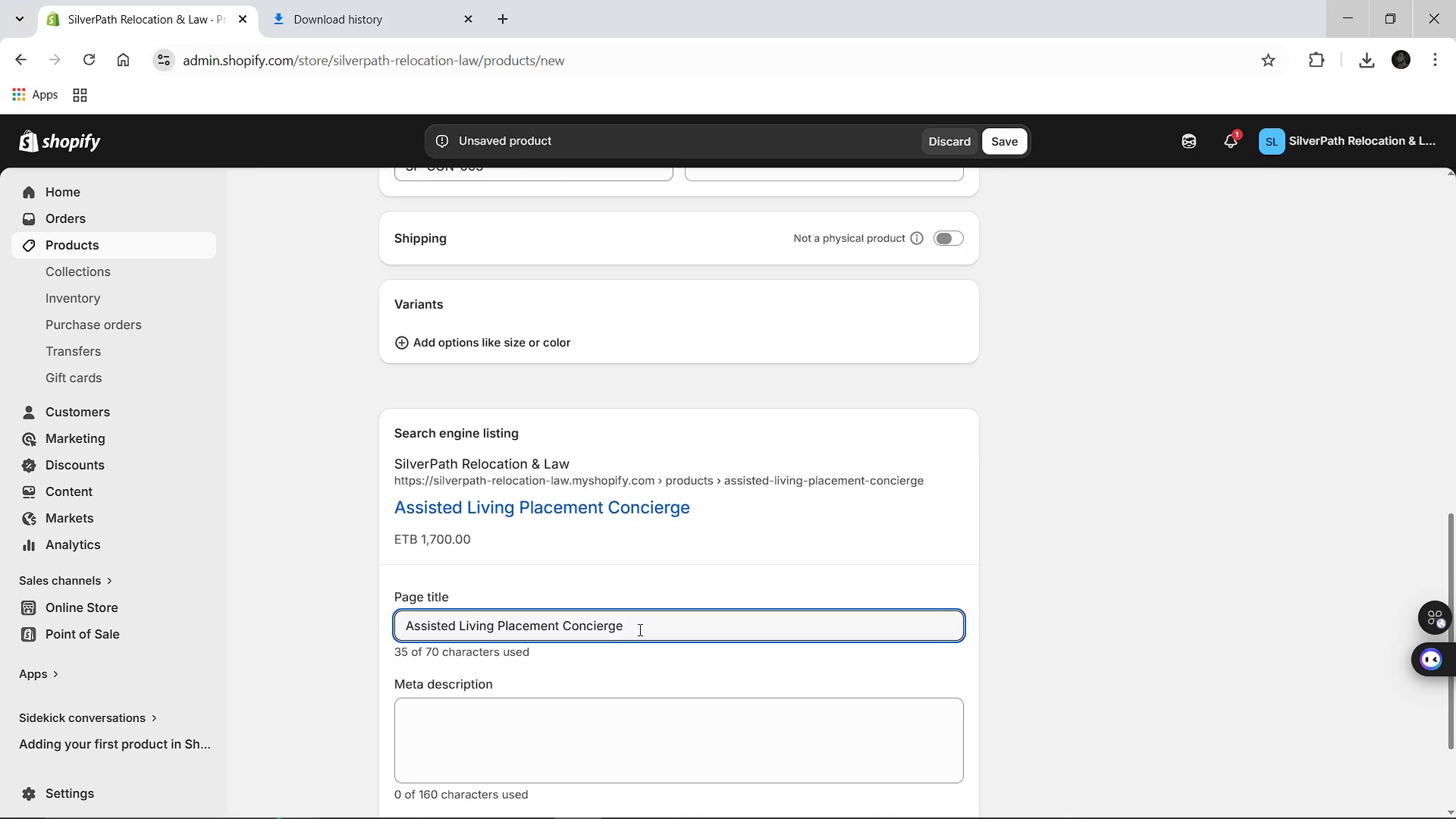 
type( [Break] SilverPath)
 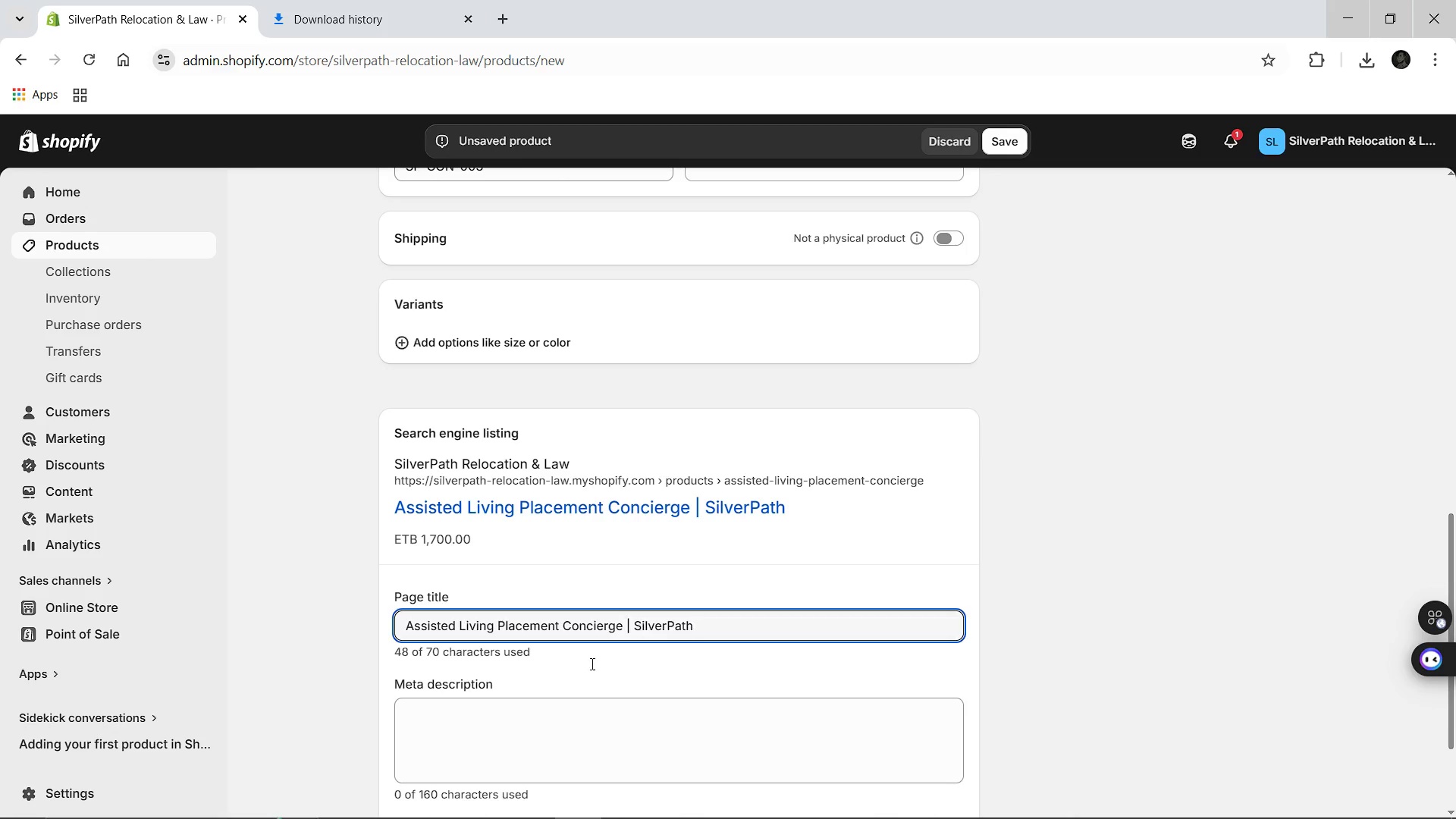 
left_click([454, 720])
 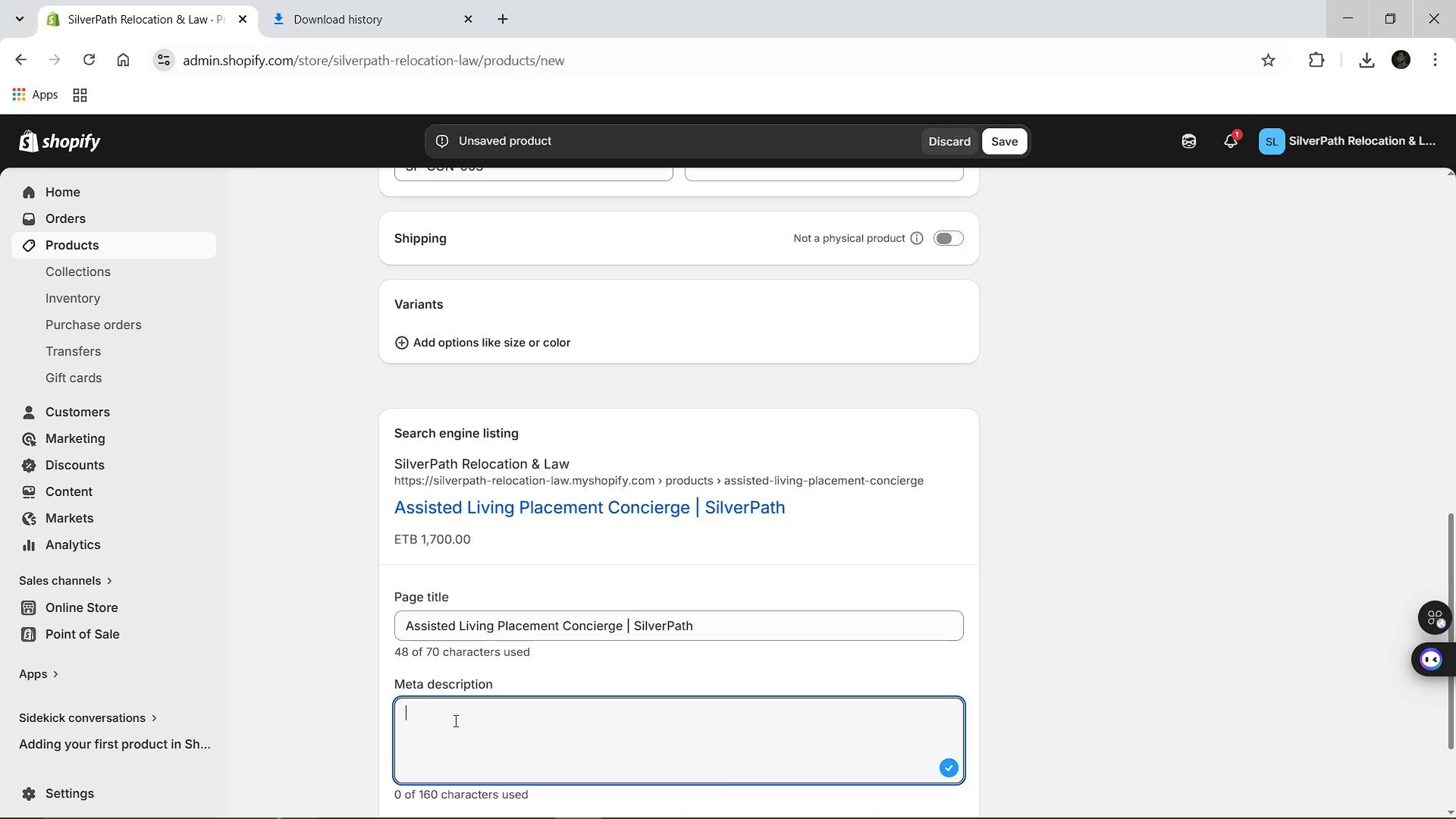 
type(Fid)
key(Backspace)
type(nd the perfect senior living coo)
key(Backspace)
type(mmunity )
key(Backspace)
type(. Our concierge srvice matches medical needs and lifestyle preference with high0[Delete])
key(Backspace)
type(-trsut locl)
key(Backspace)
type(al facilities)
 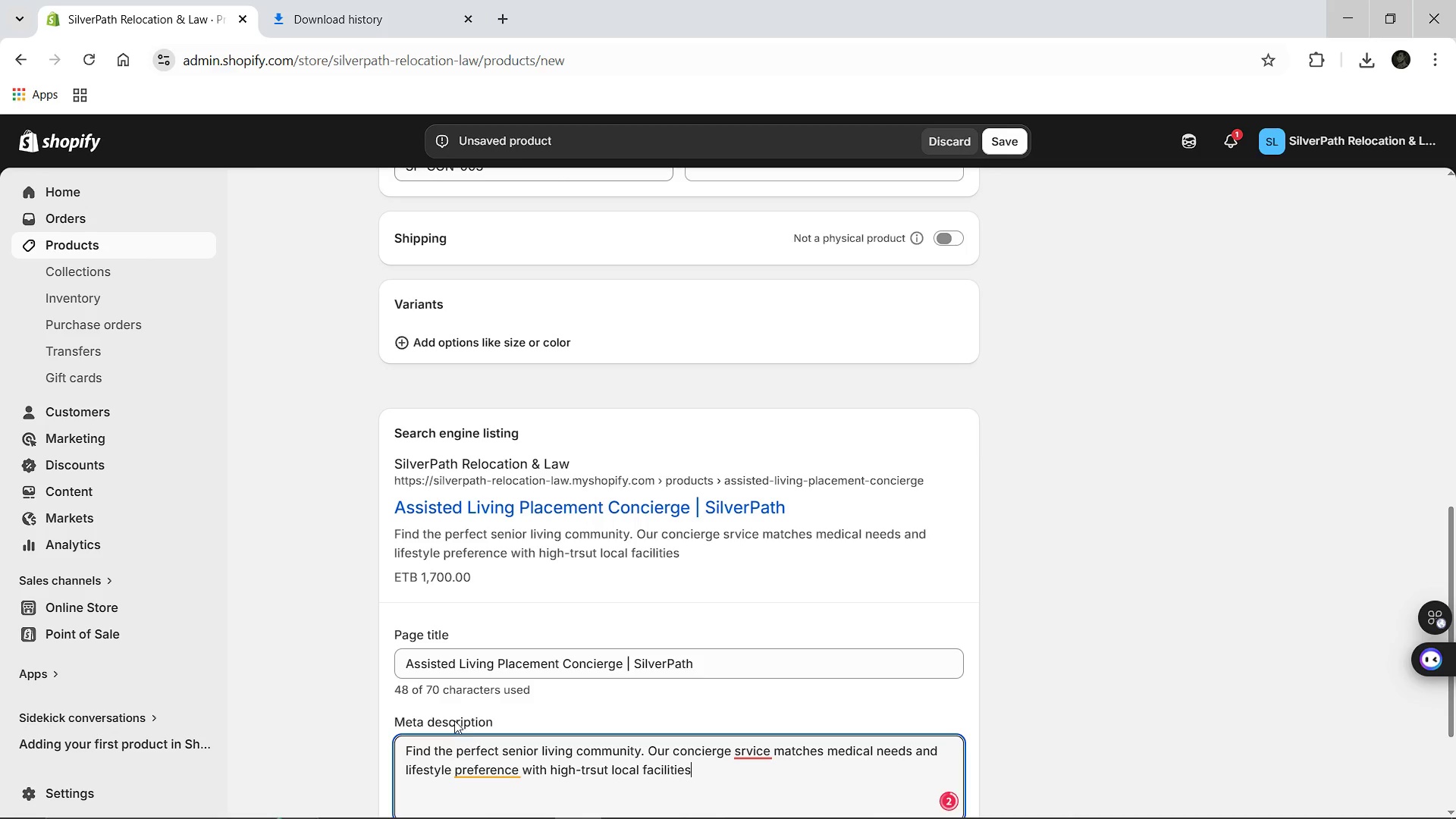 
left_click([757, 748])
 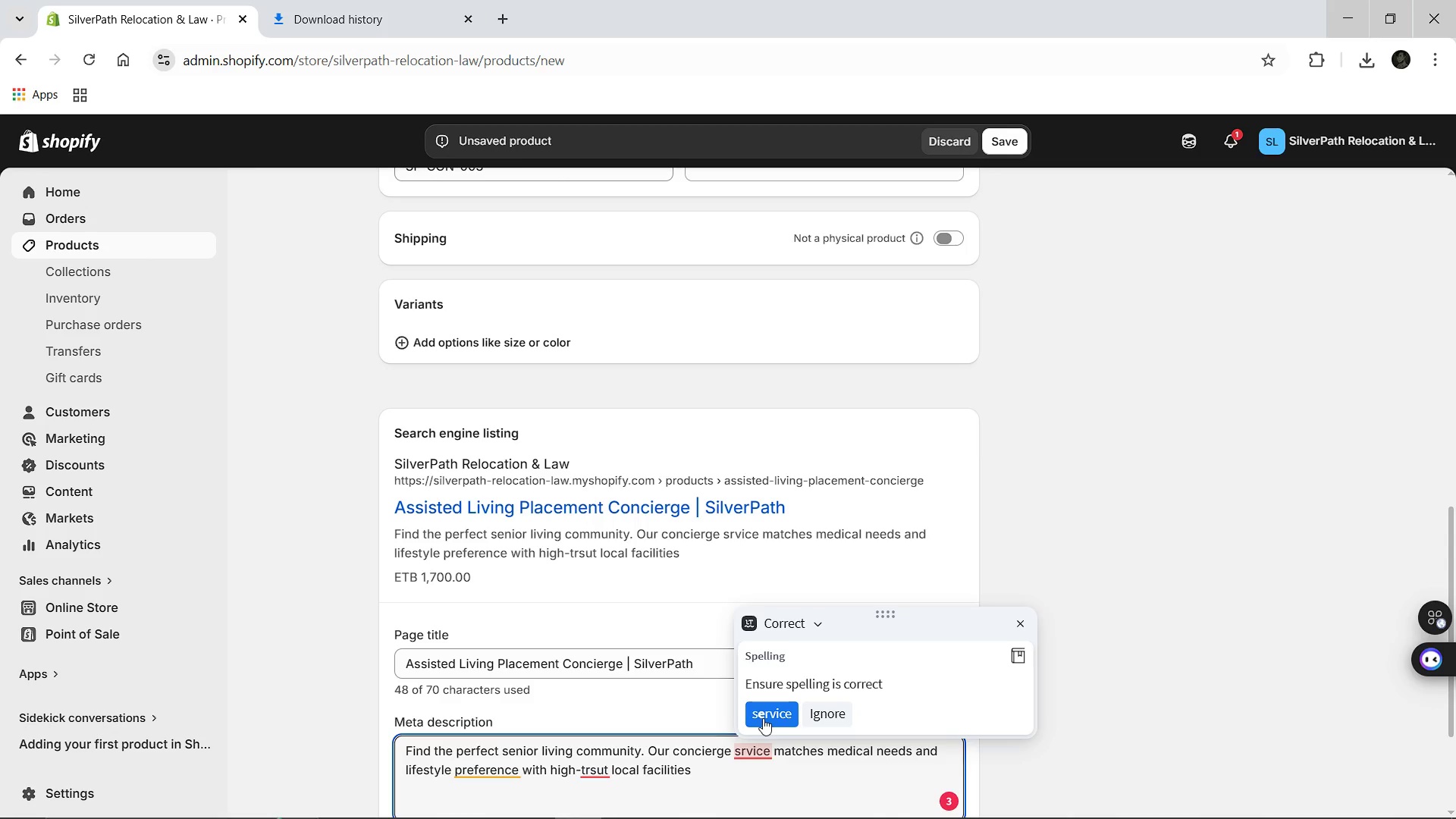 
left_click([763, 718])
 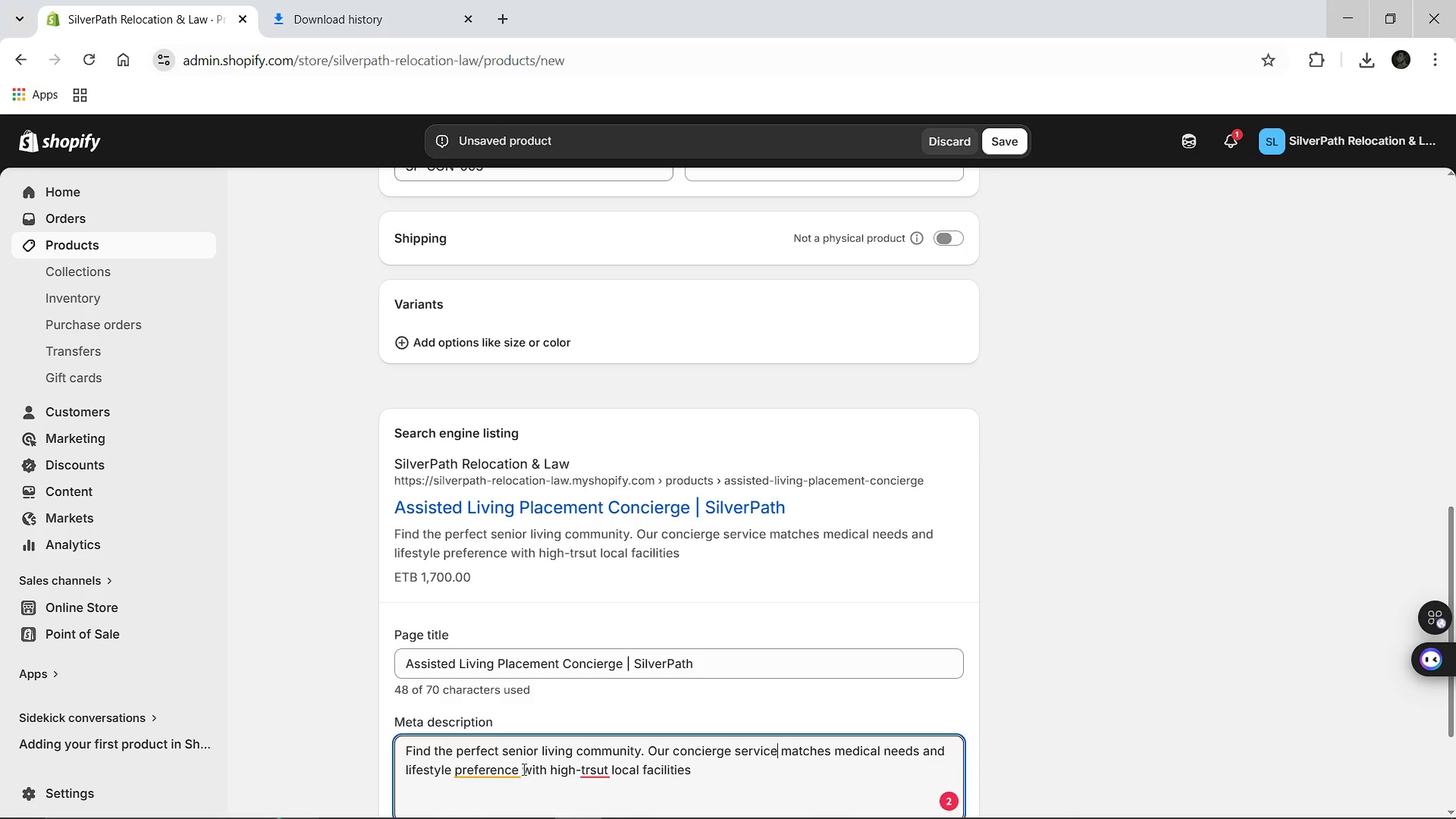 
left_click([498, 770])
 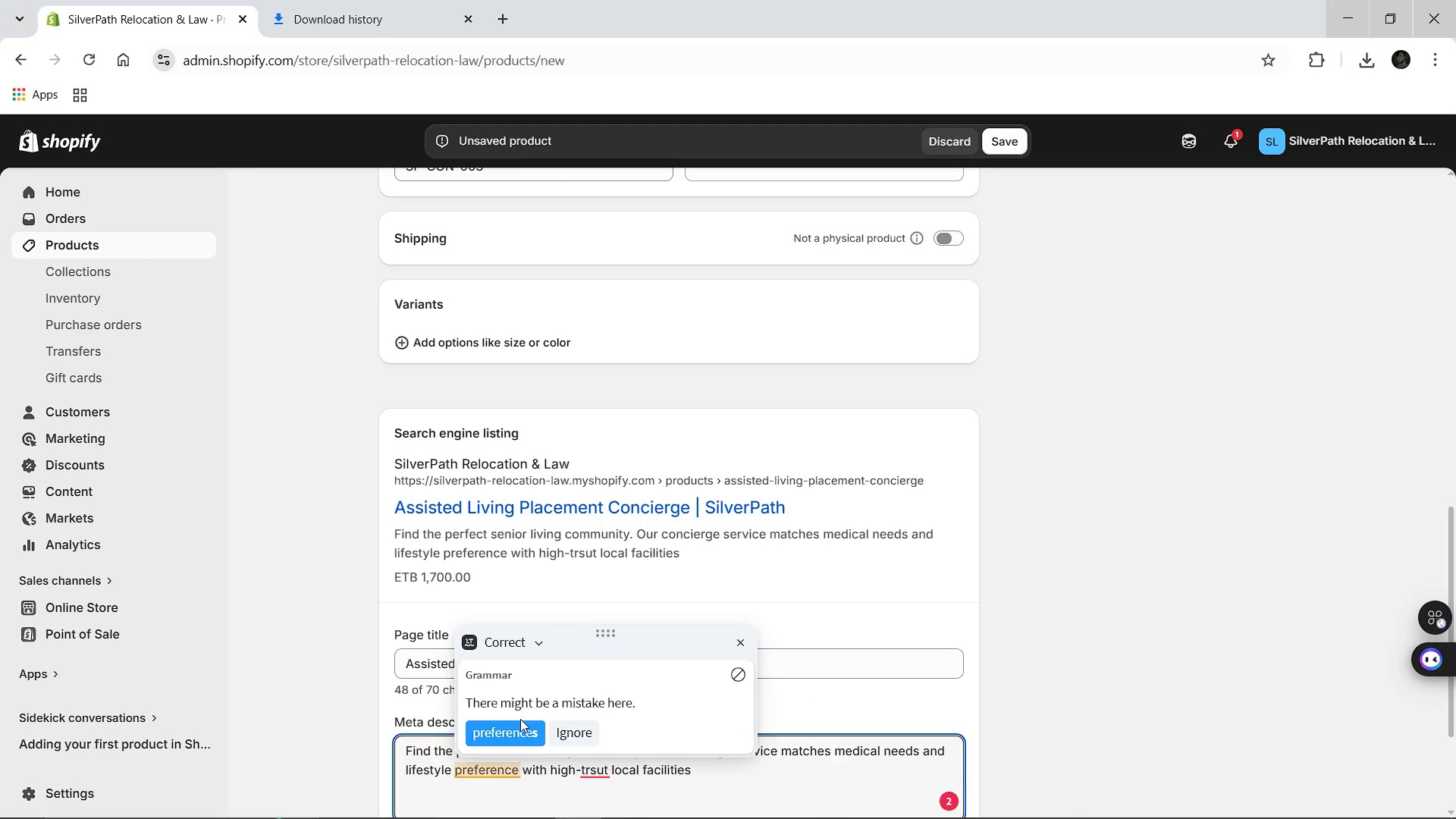 
left_click([520, 719])
 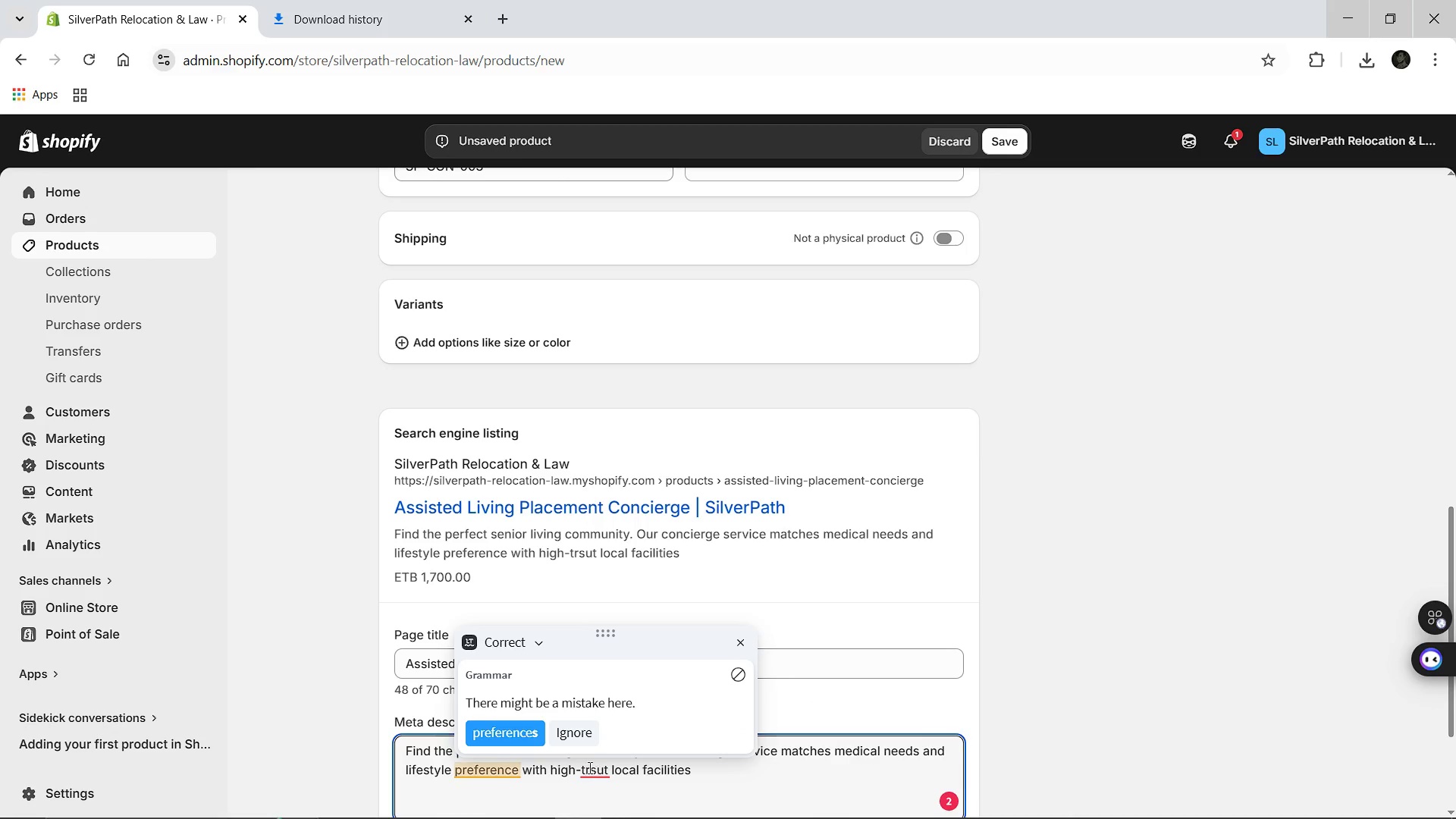 
left_click([514, 741])
 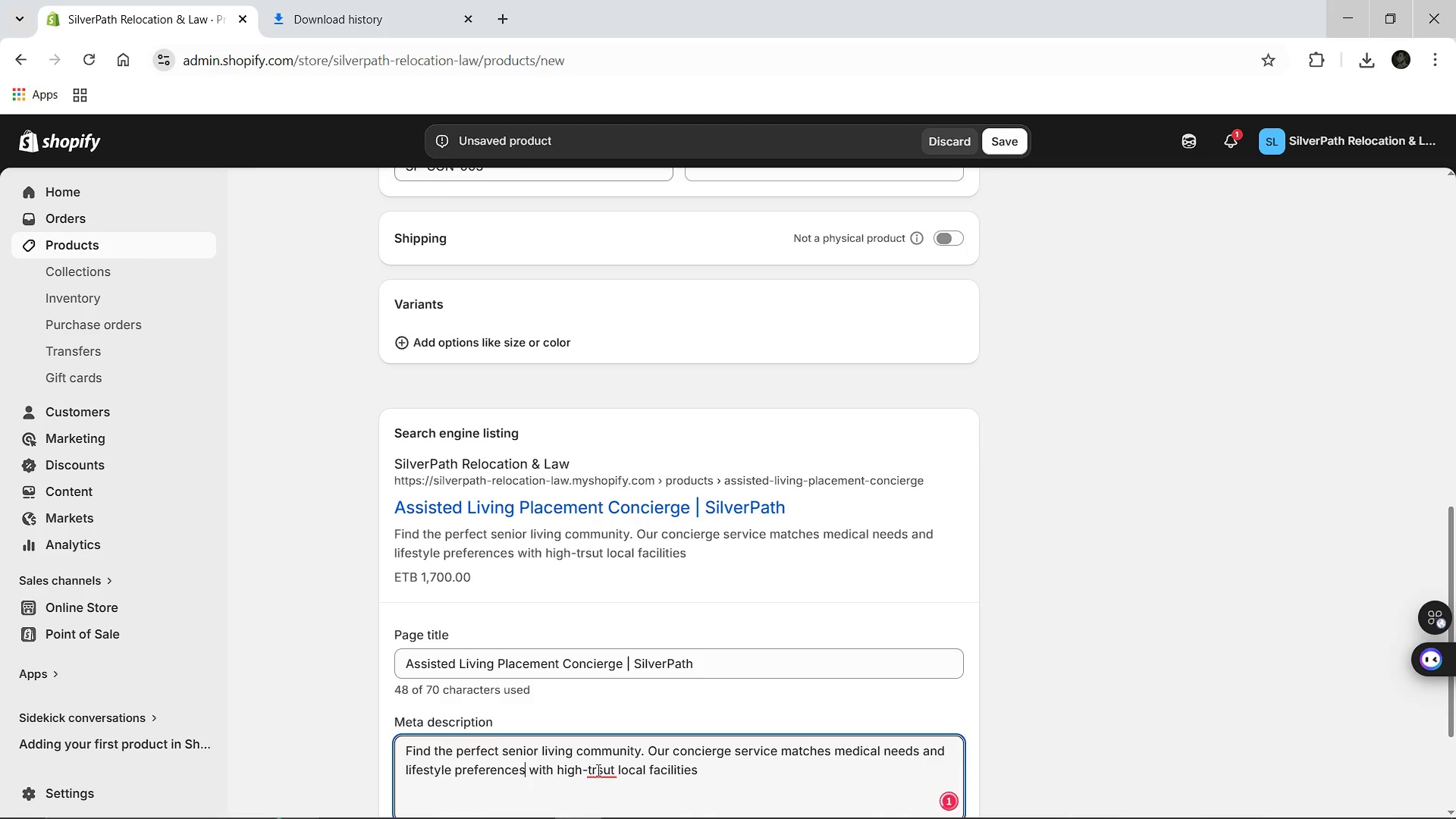 
left_click([599, 771])
 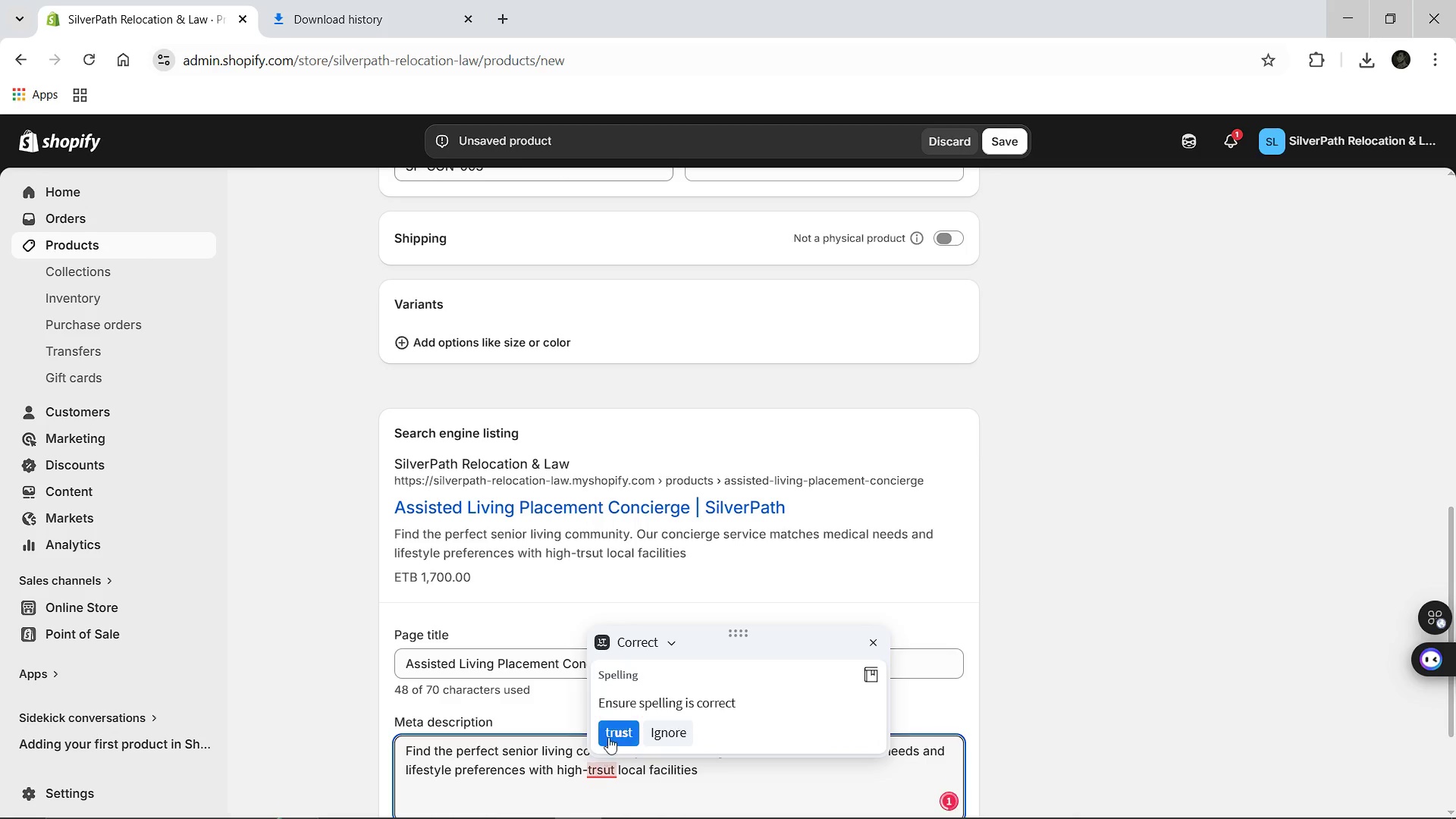 
left_click([608, 737])
 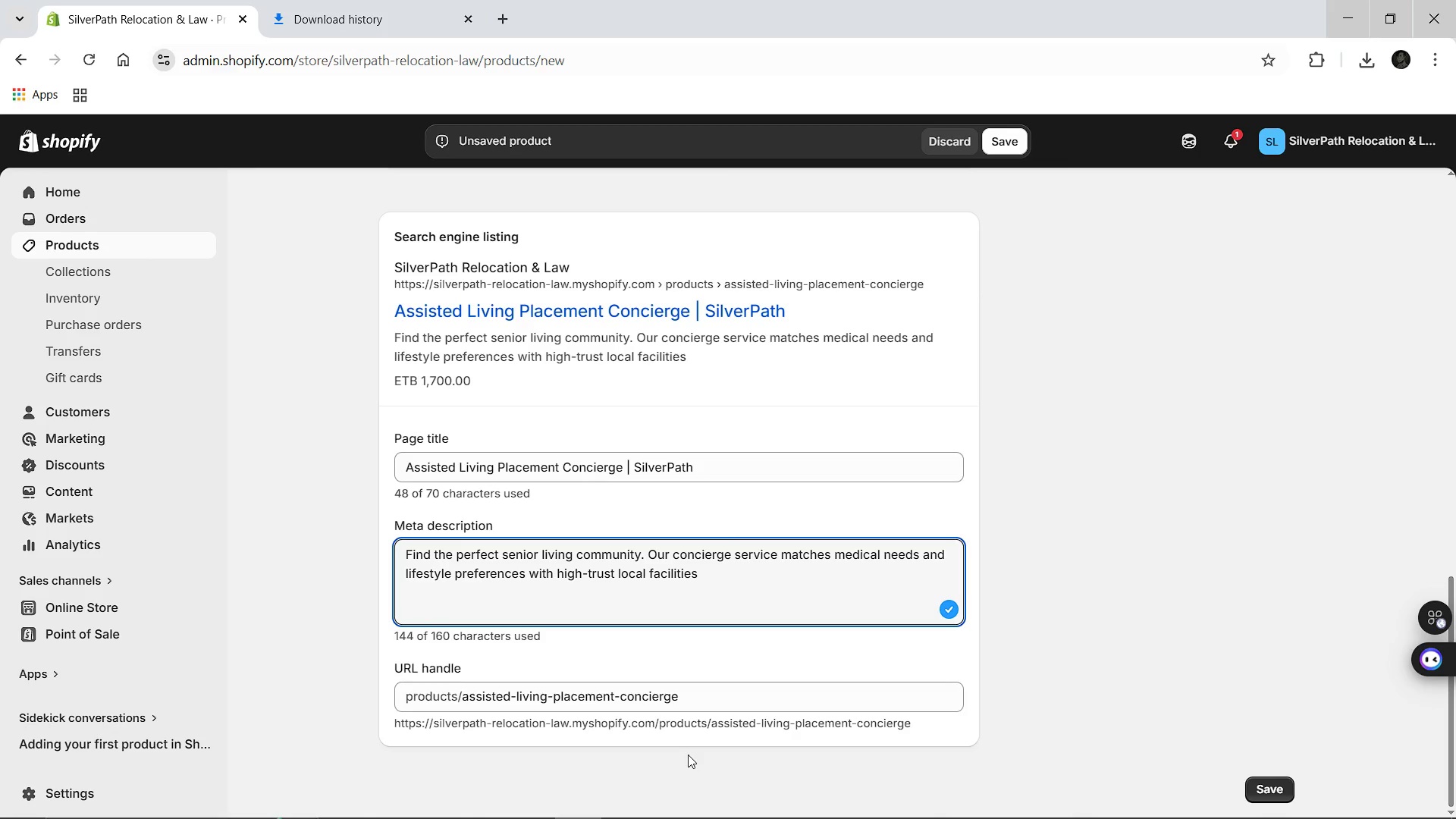 
wait(10.02)
 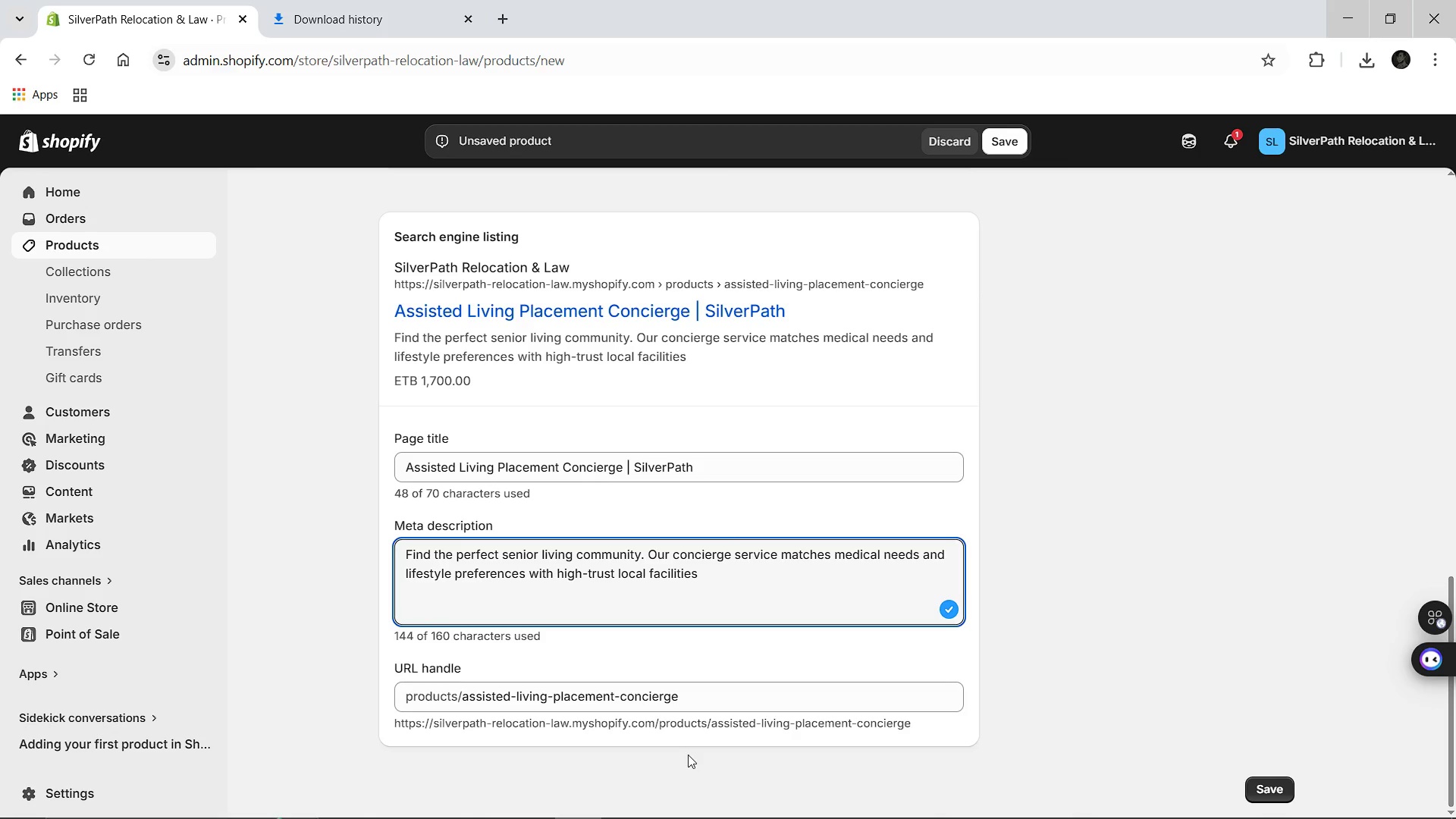 
left_click([328, 0])
 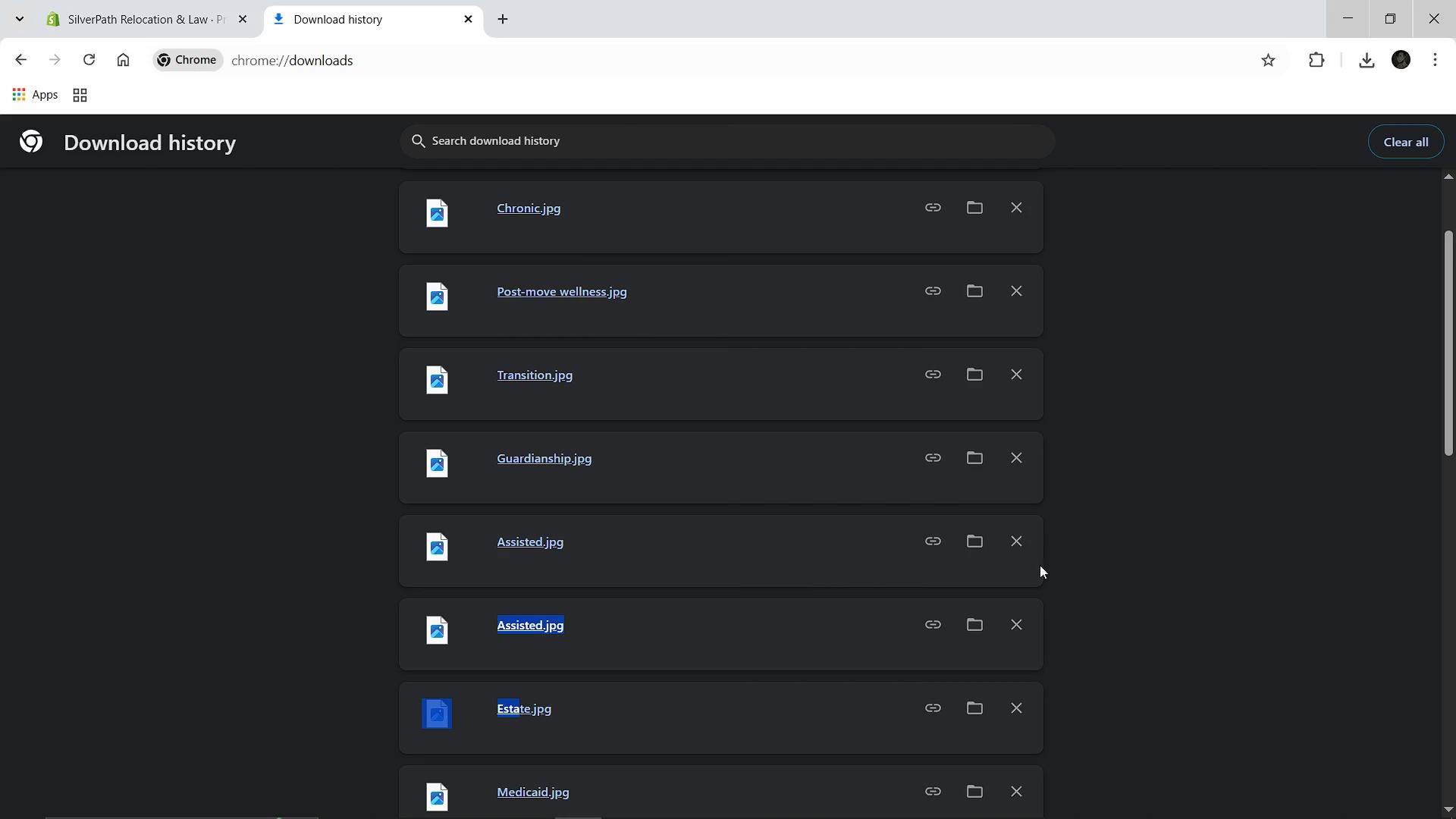 
left_click([1049, 565])
 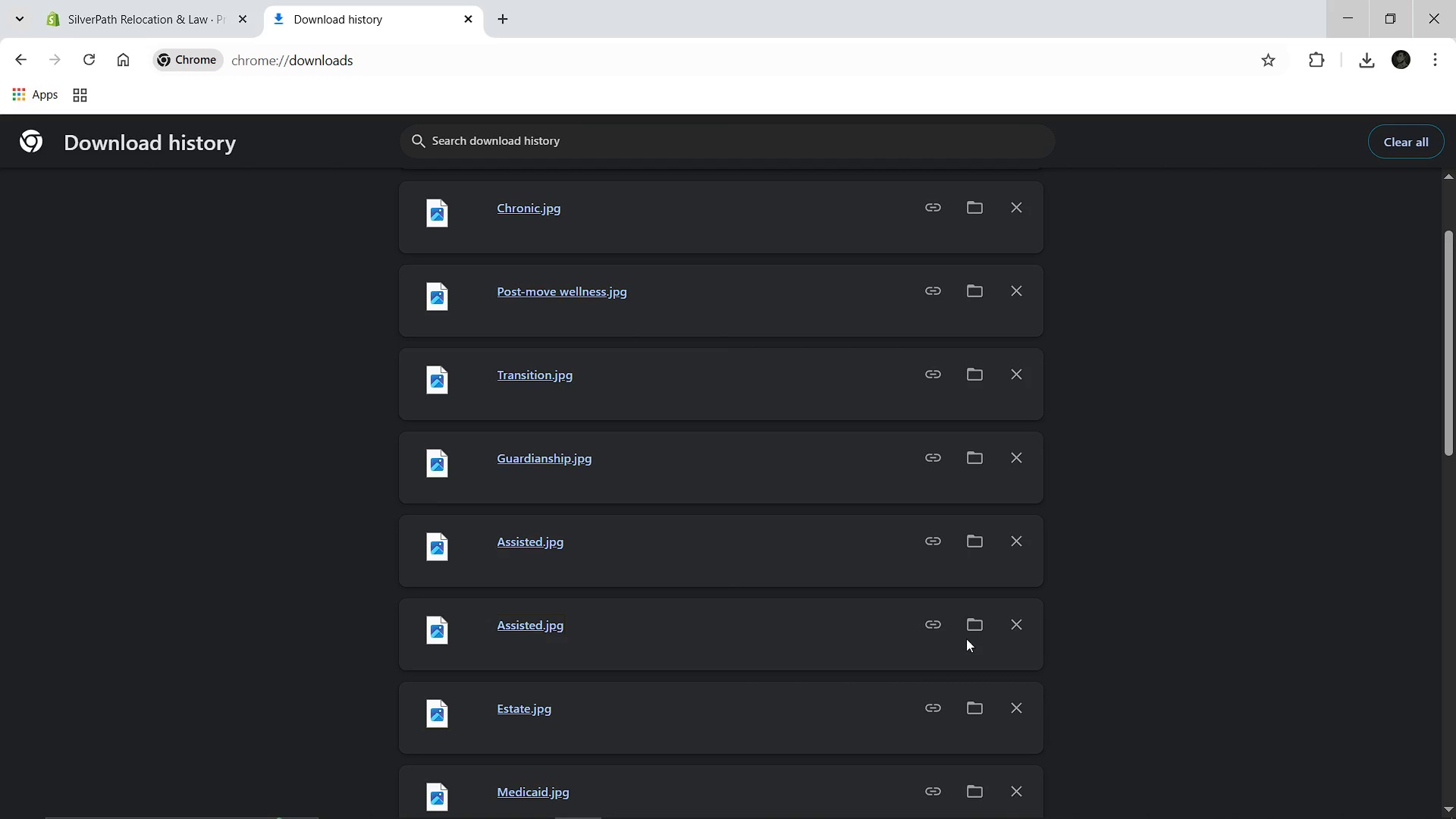 
left_click([1012, 621])
 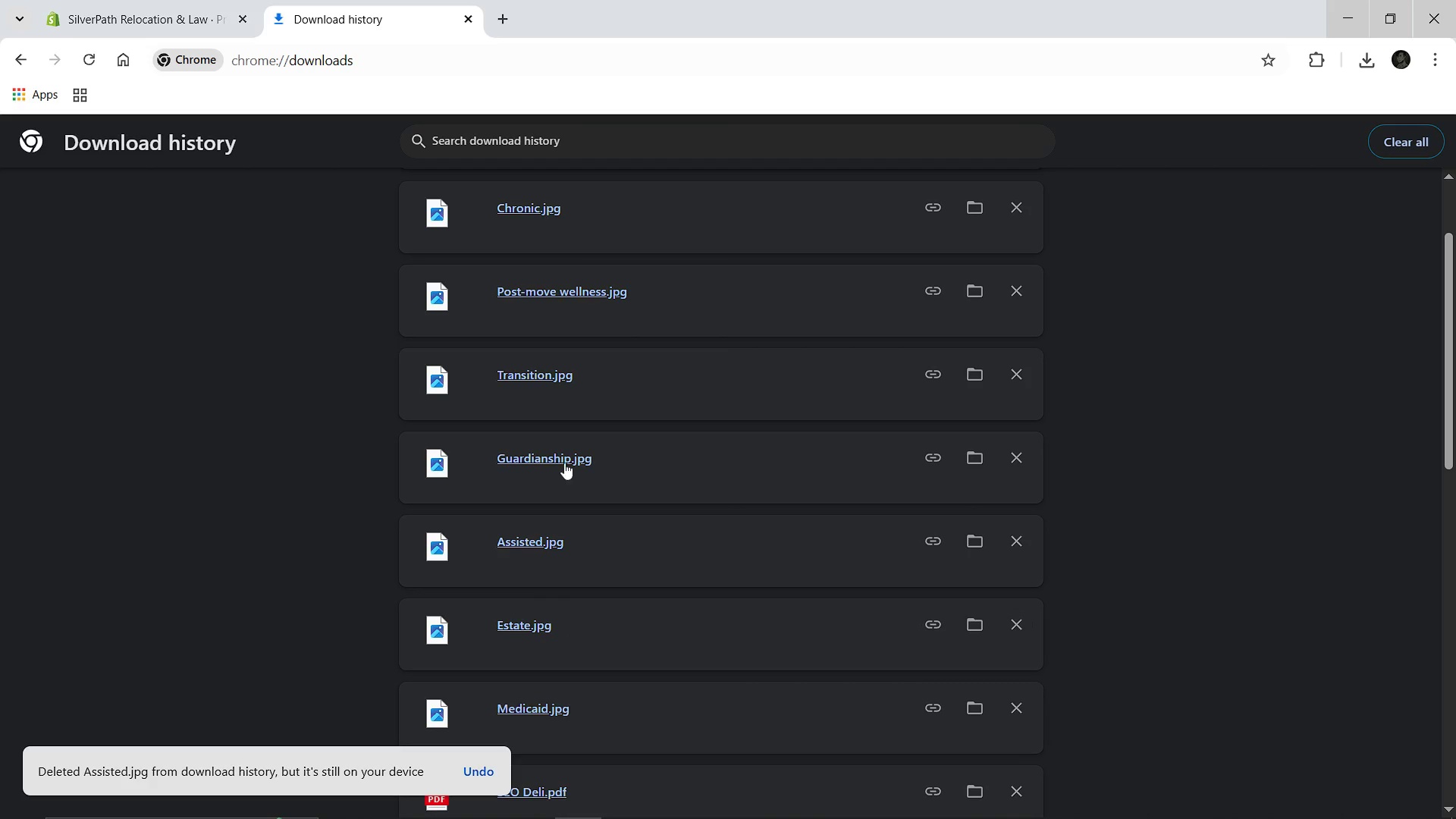 
left_click_drag(start_coordinate=[560, 458], to_coordinate=[544, 453])
 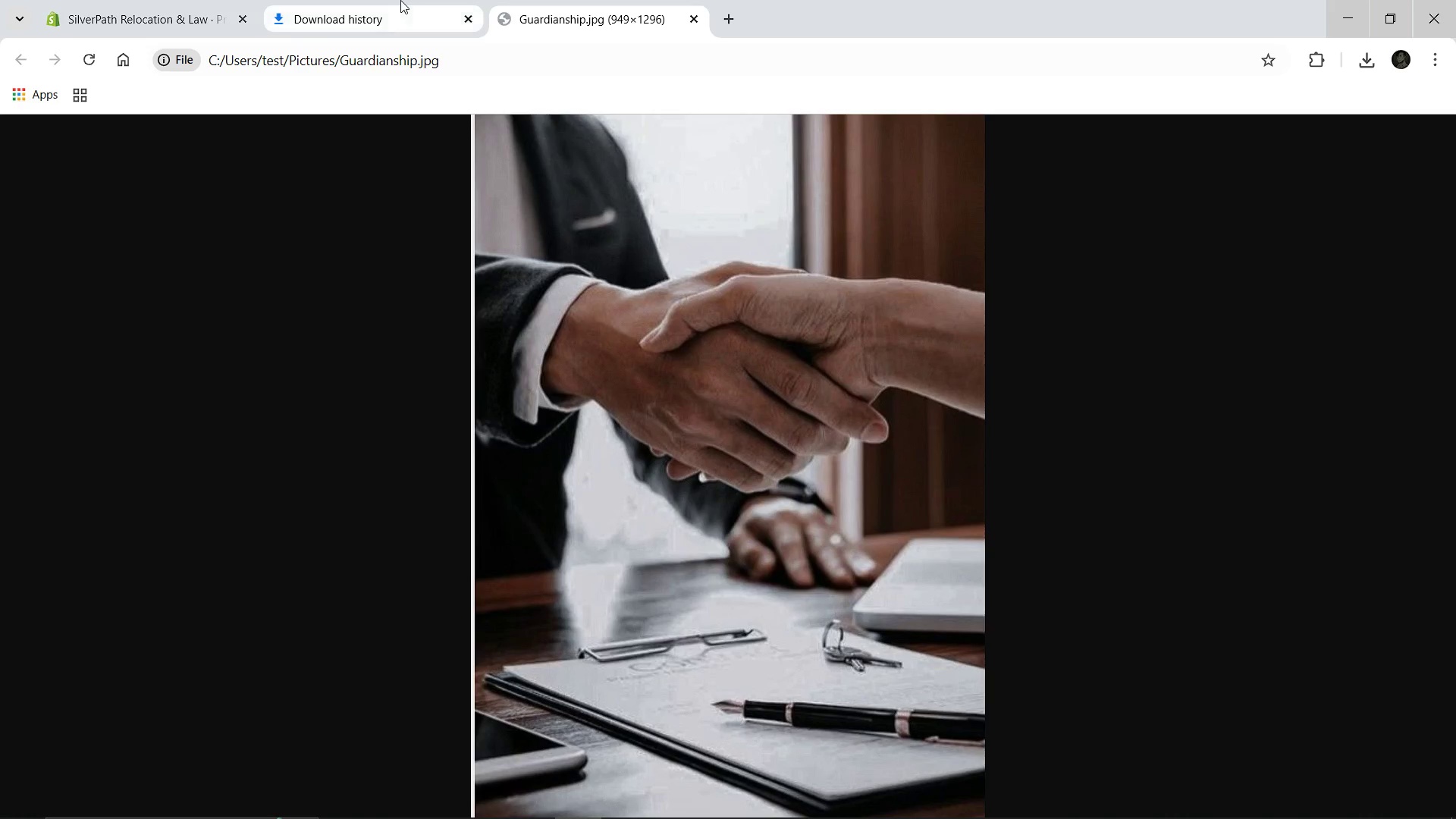 
left_click([384, 0])
 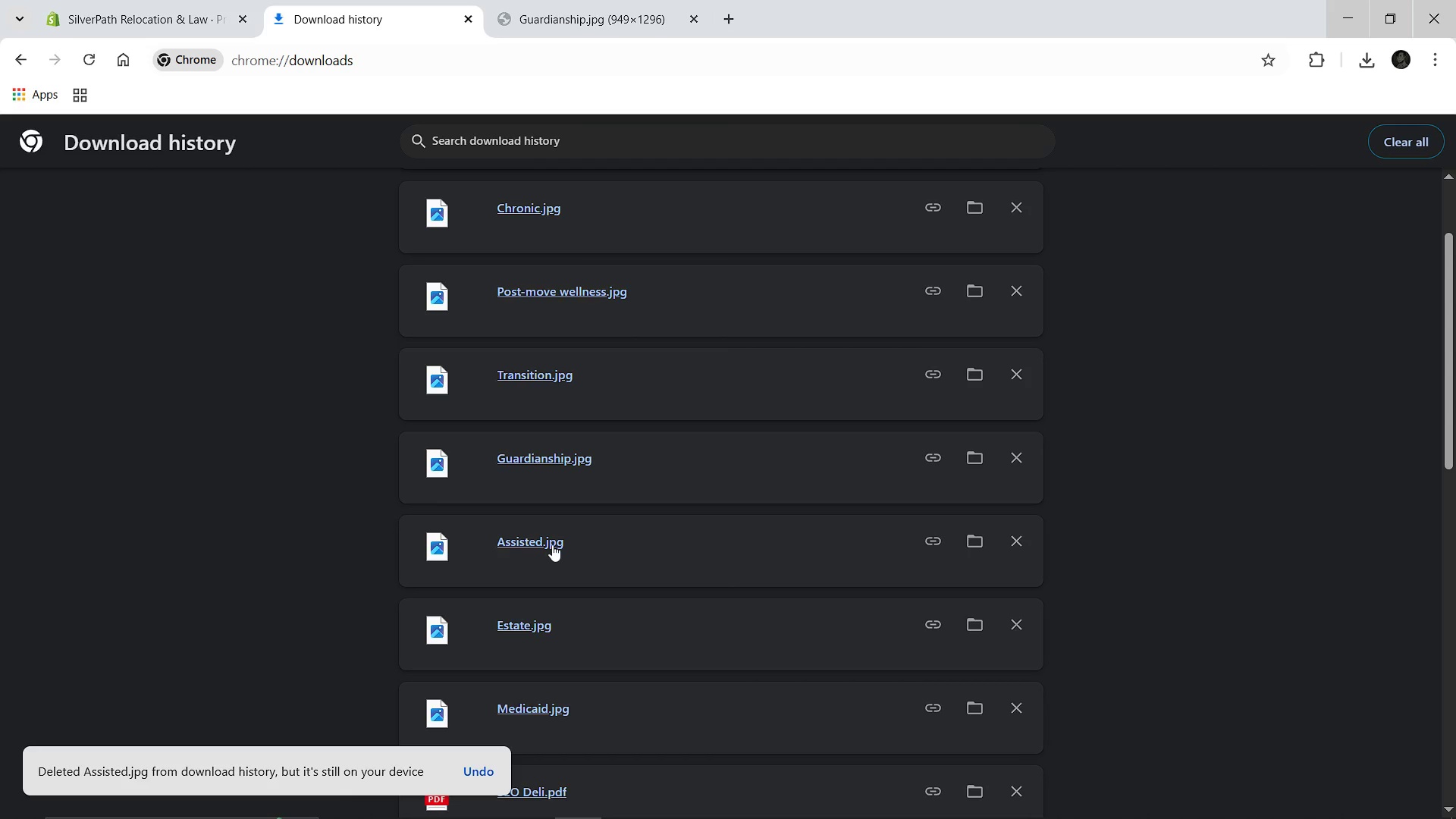 
left_click_drag(start_coordinate=[552, 542], to_coordinate=[617, 610])
 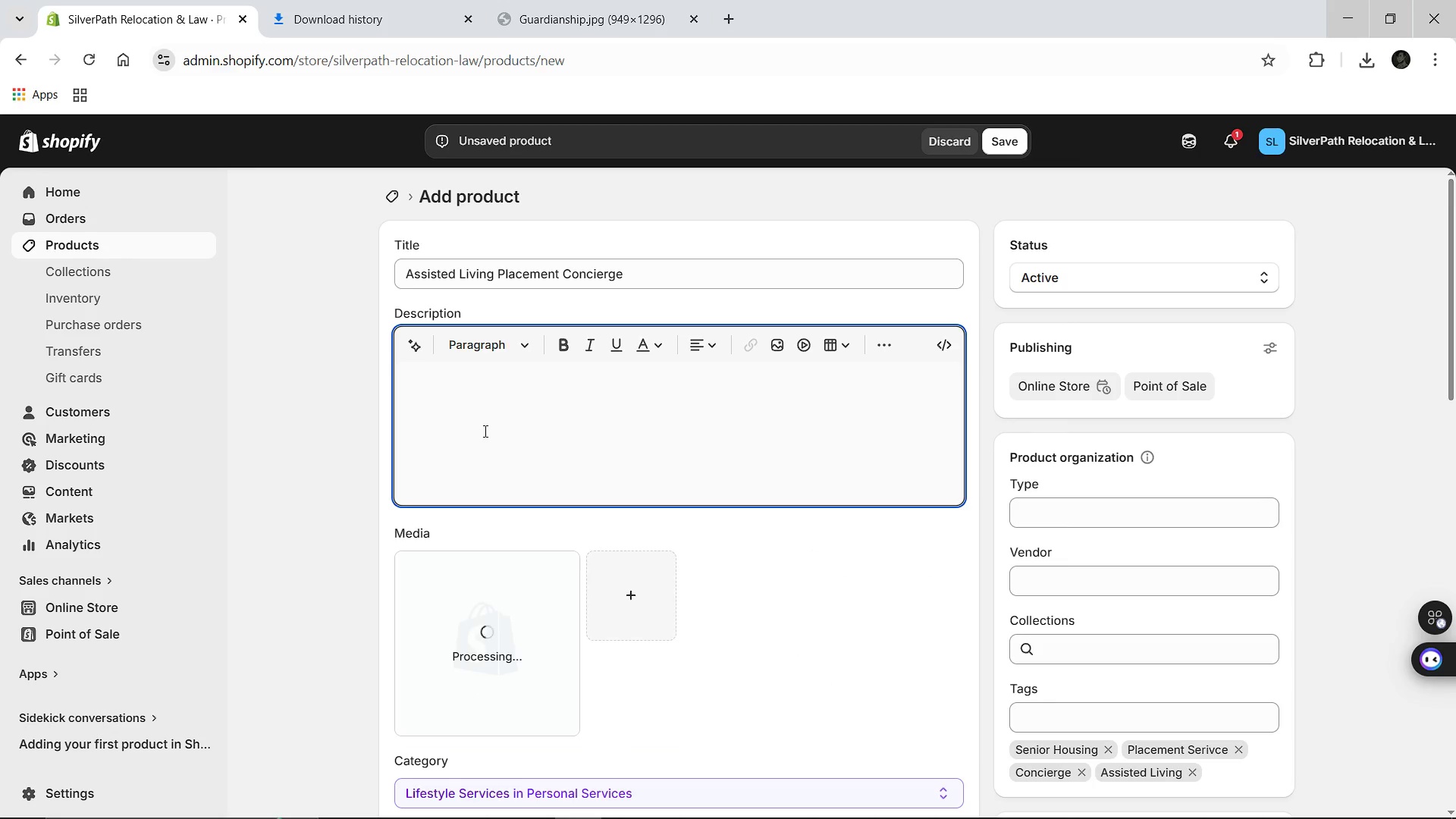 
wait(10.25)
 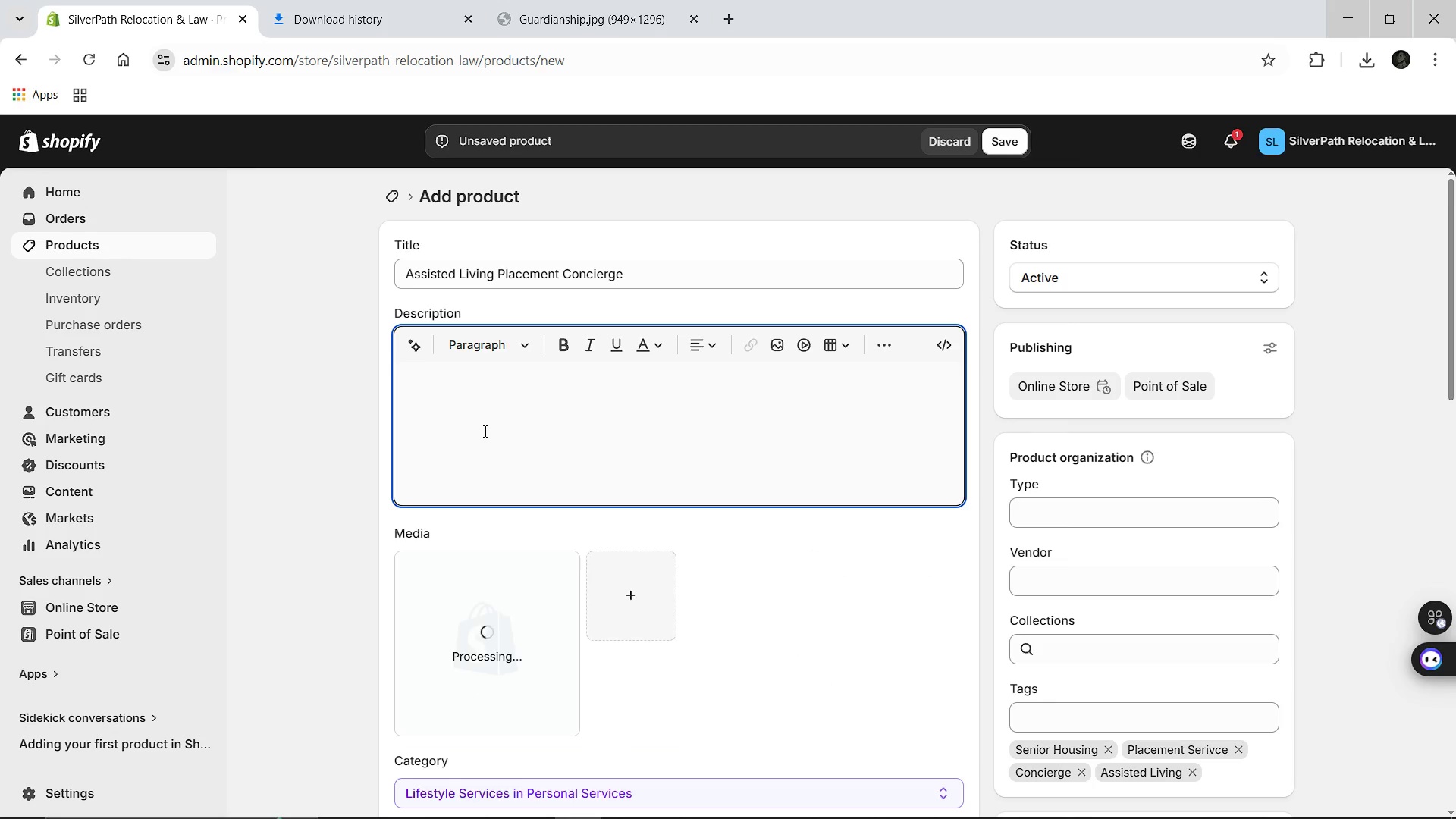 
left_click([519, 635])
 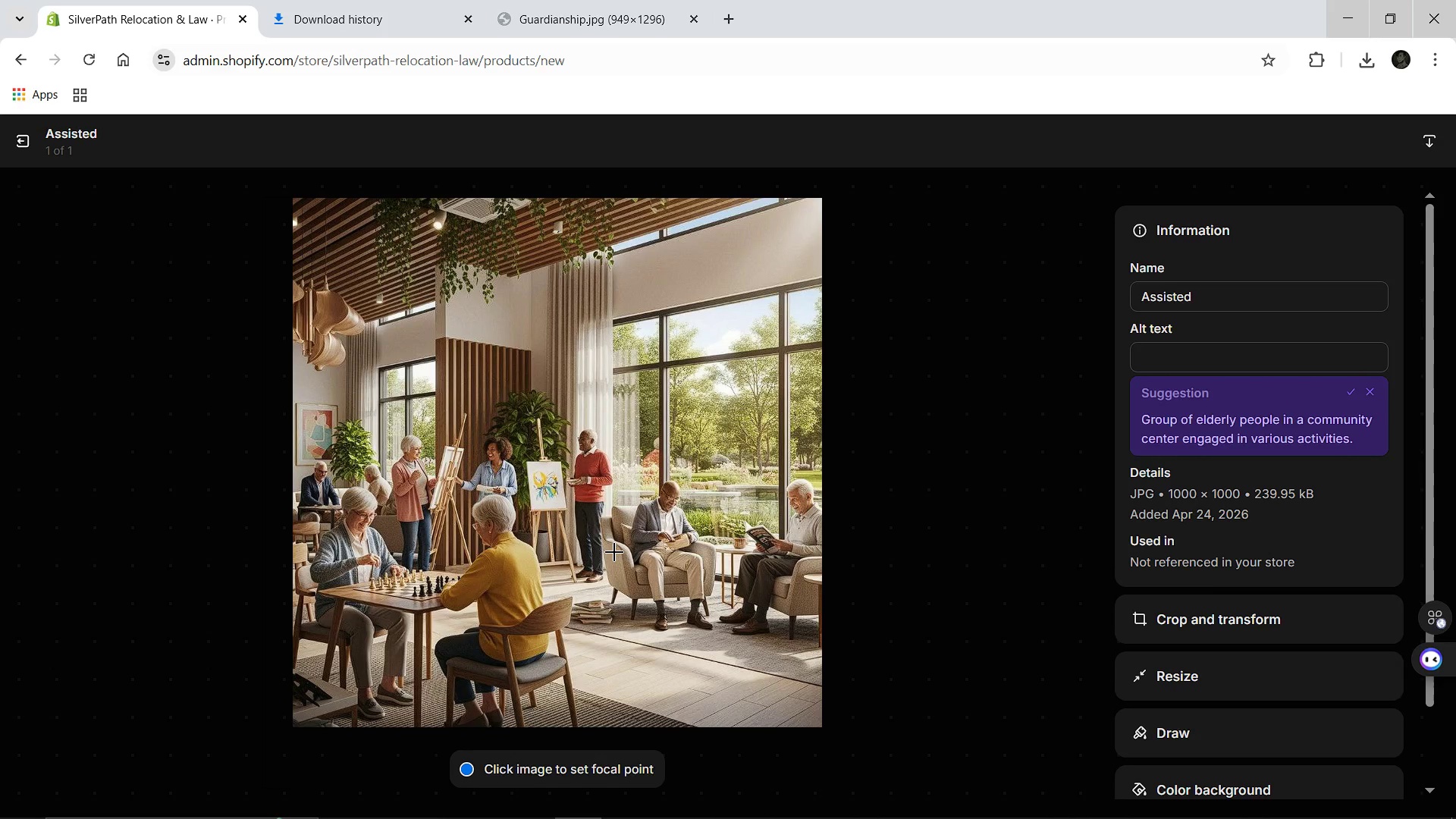 
wait(5.61)
 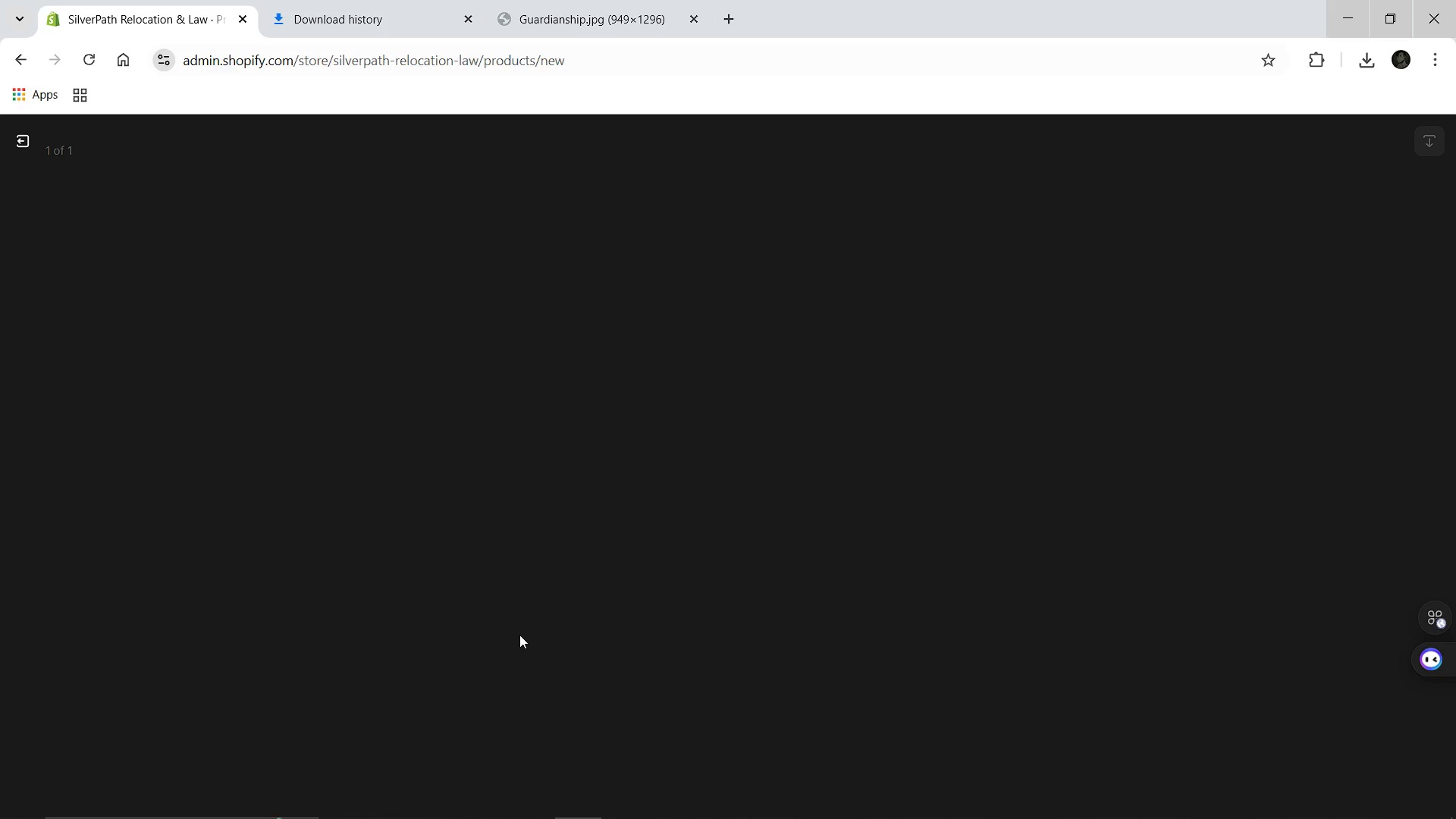 
left_click([1203, 350])
 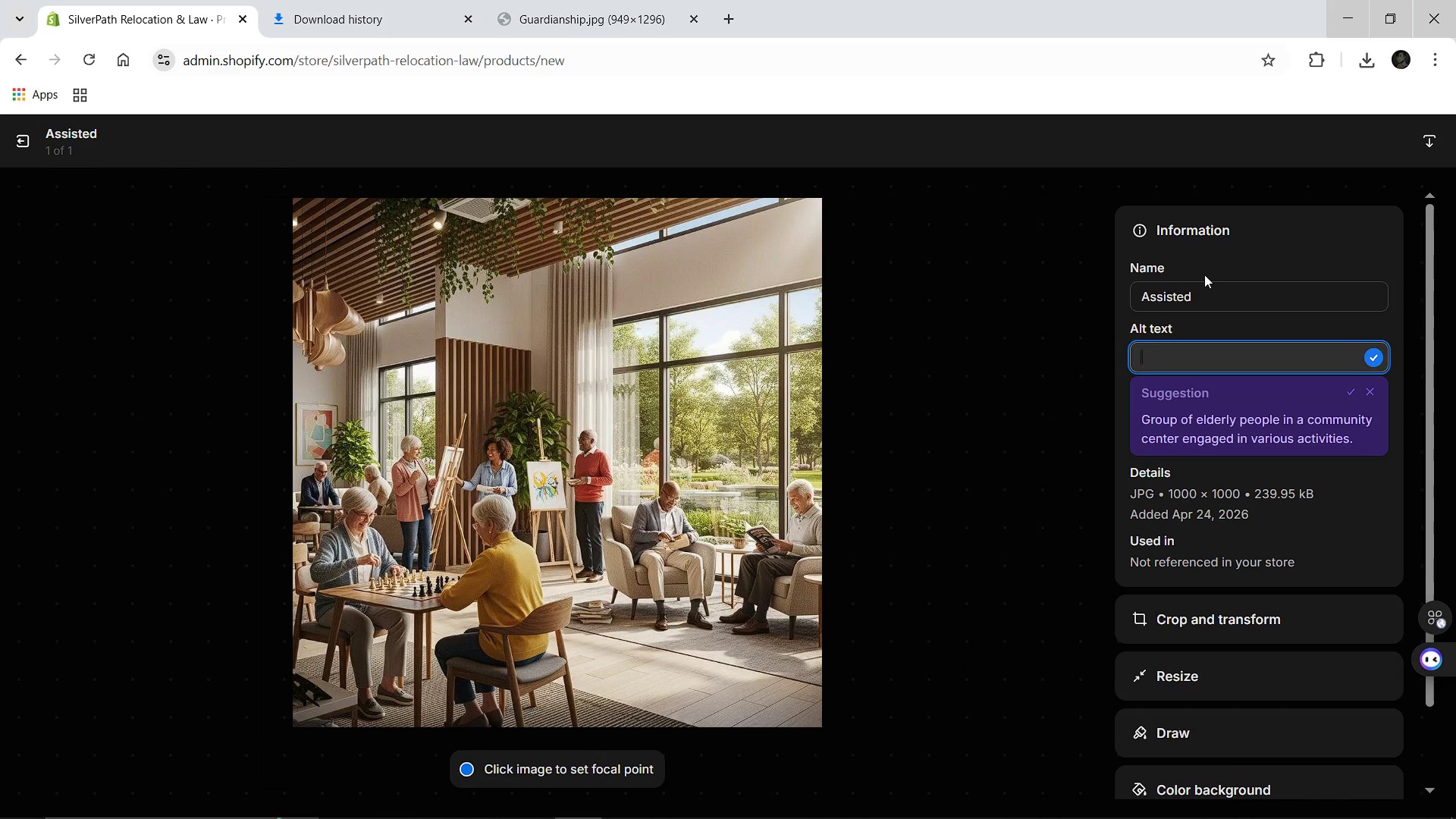 
left_click([1204, 275])
 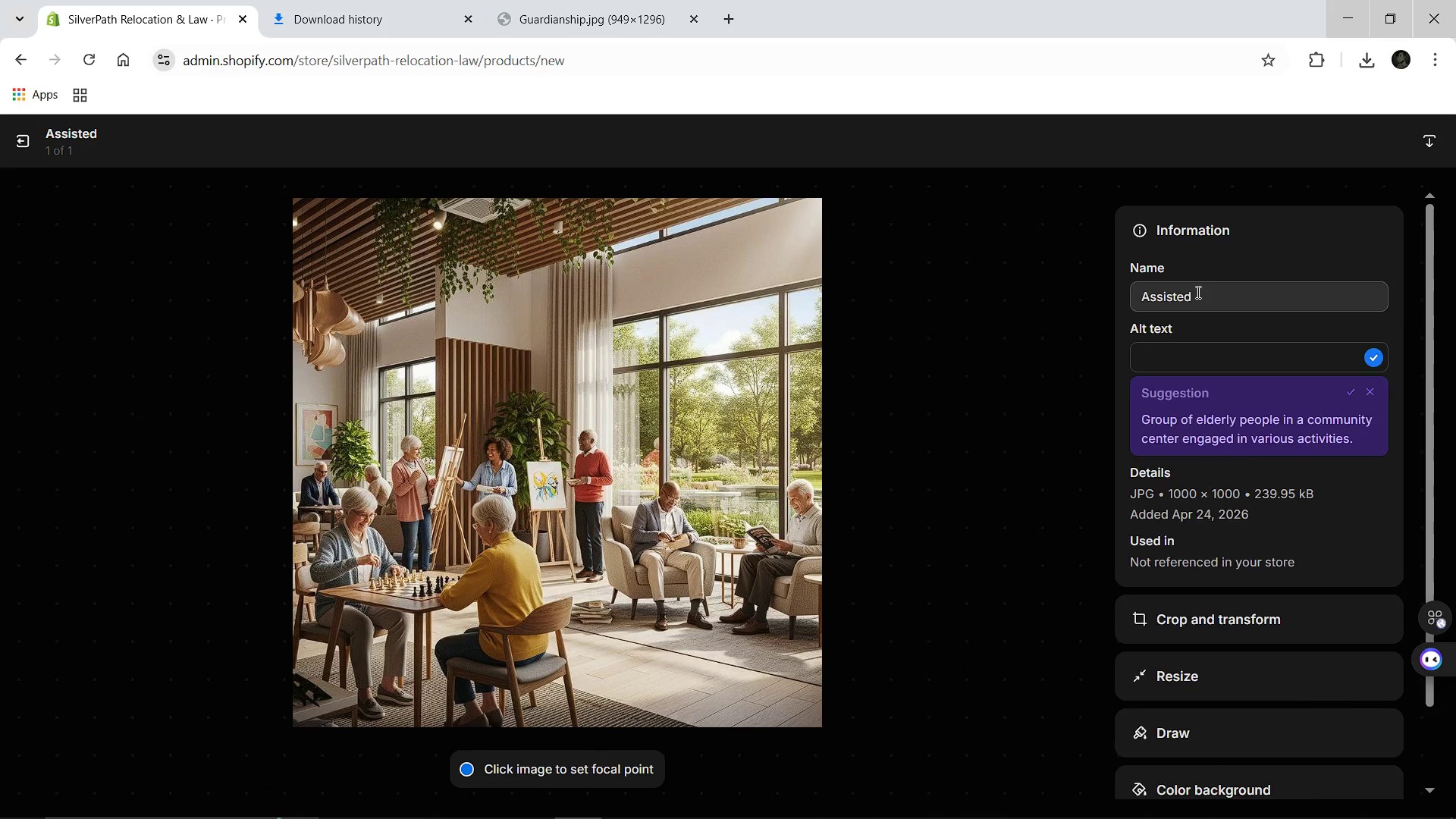 
left_click([1197, 292])
 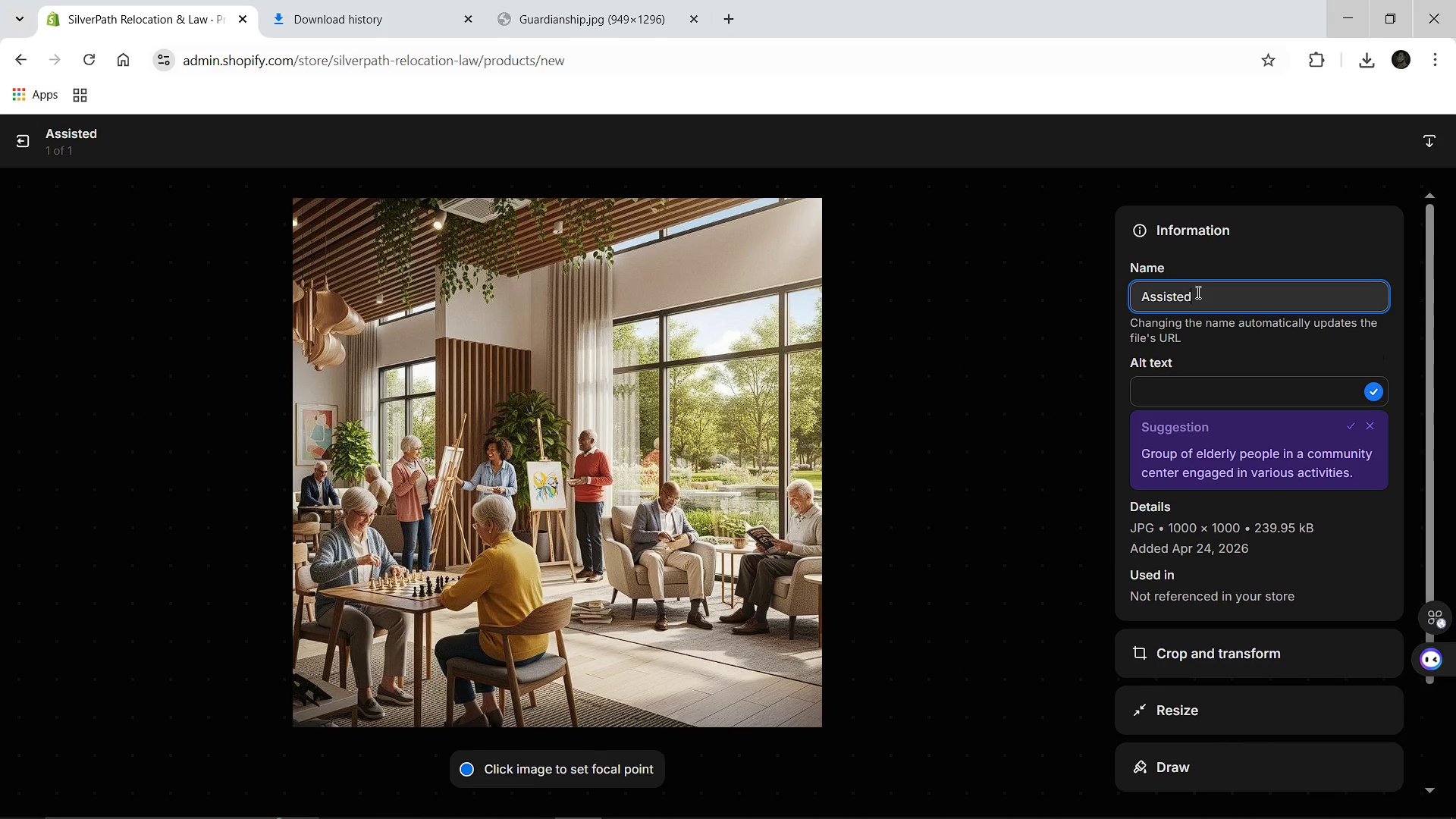 
key(Control+A)
 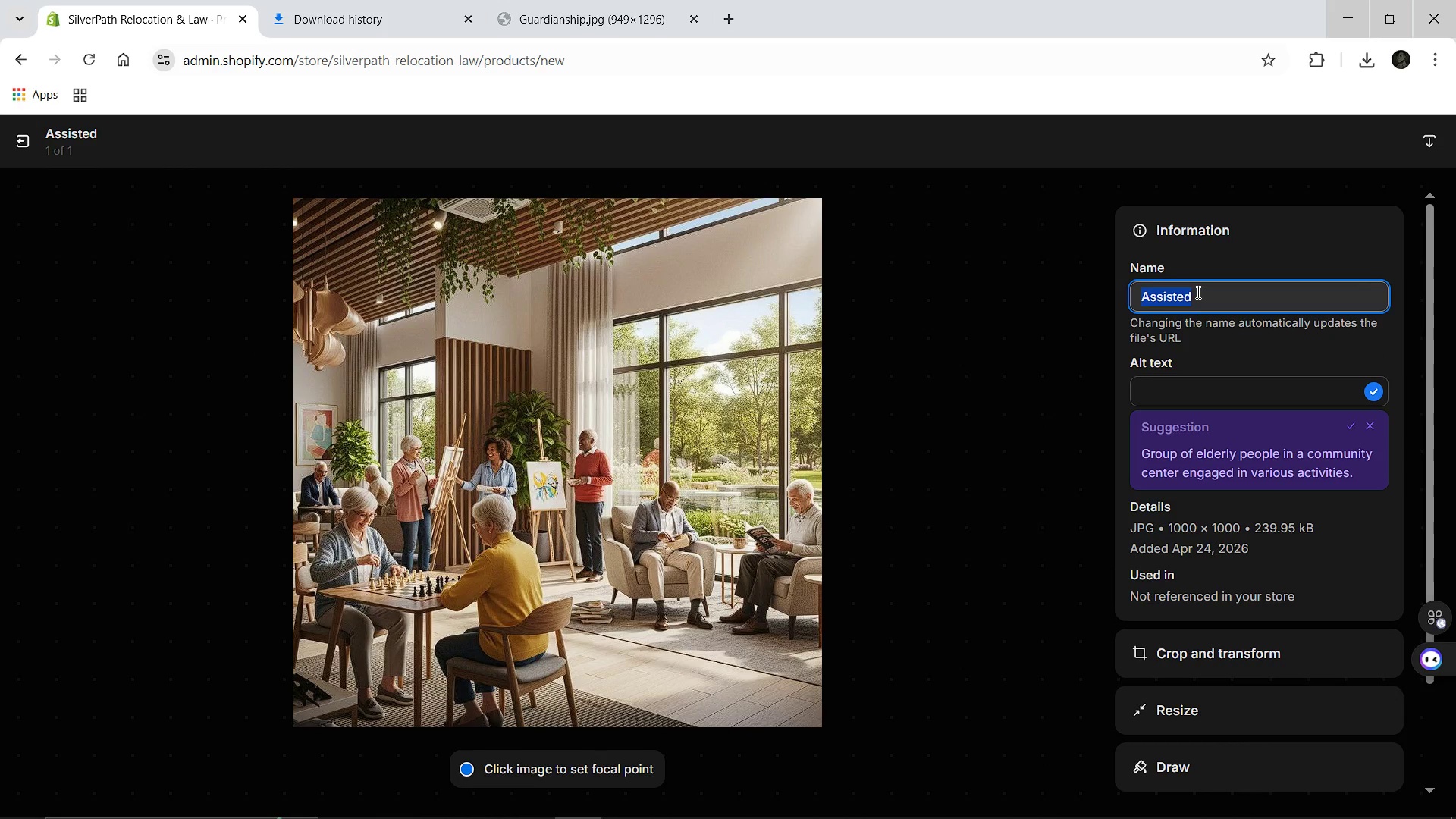 
hold_key(key=ShiftLeft, duration=1.51)
 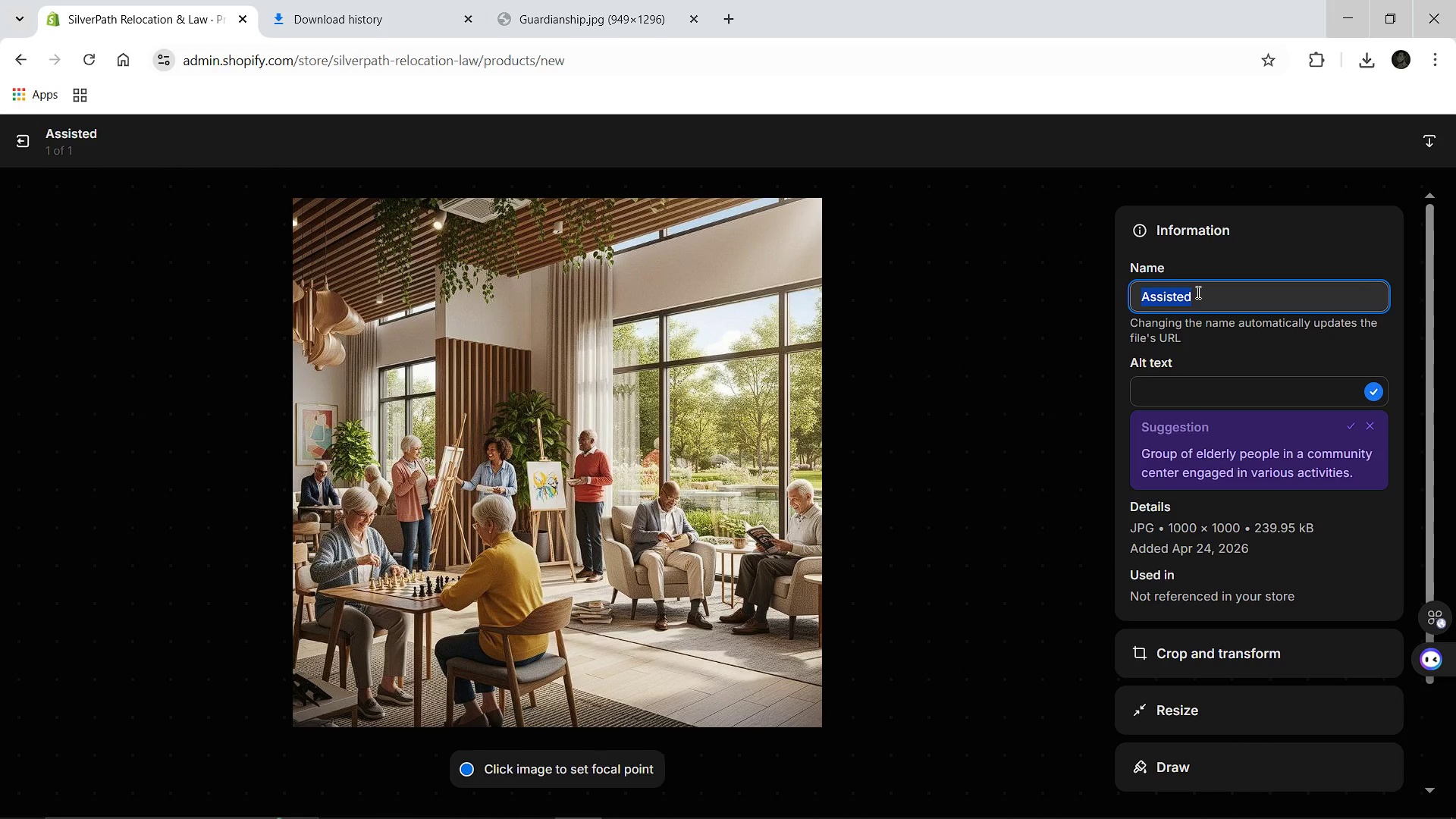 
hold_key(key=ShiftLeft, duration=1.5)
 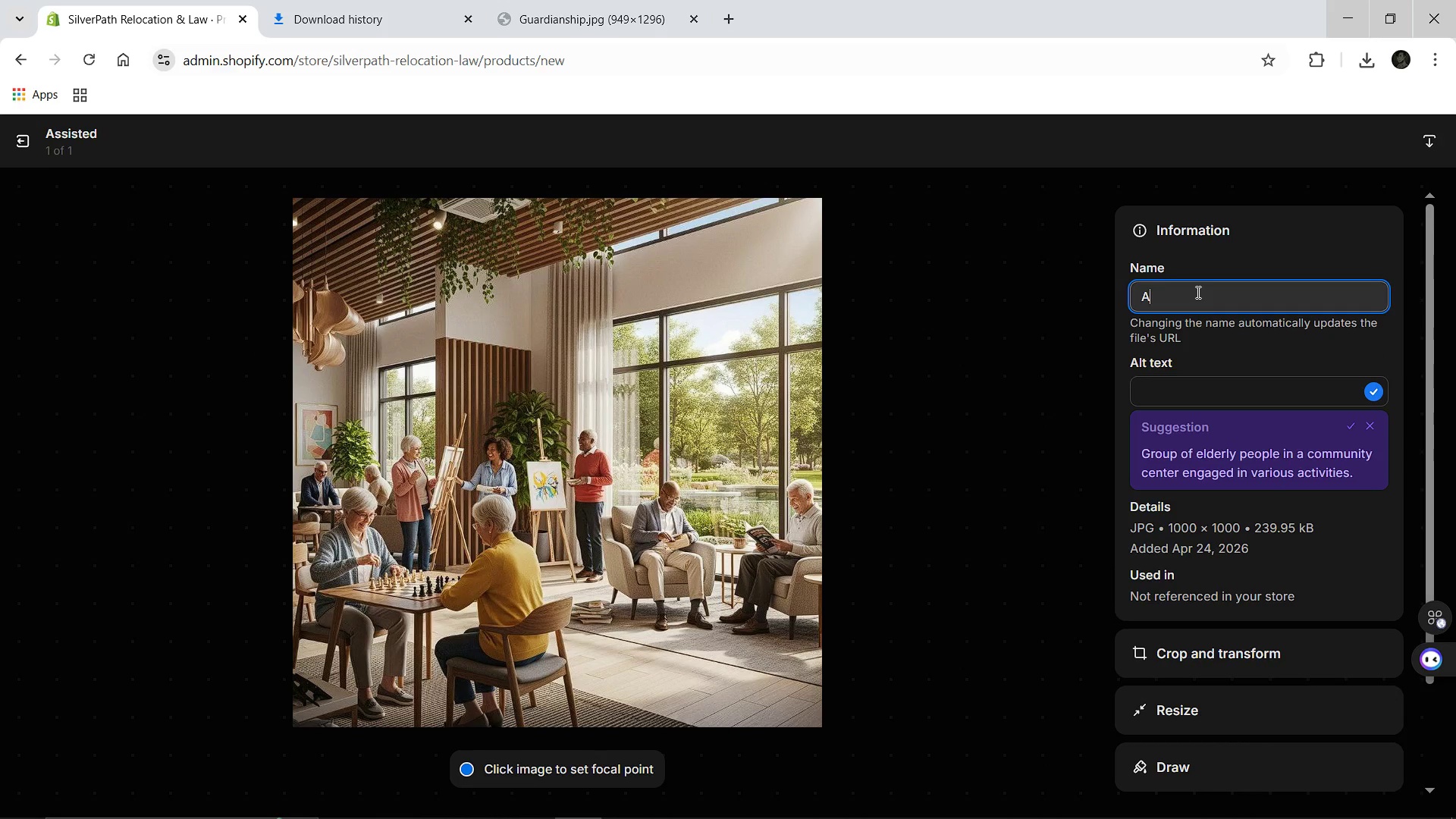 
type(A)
key(Backspace)
key(Backspace)
type(A)
key(Backspace)
key(Backspace)
key(Backspace)
type(Assigned Con)
 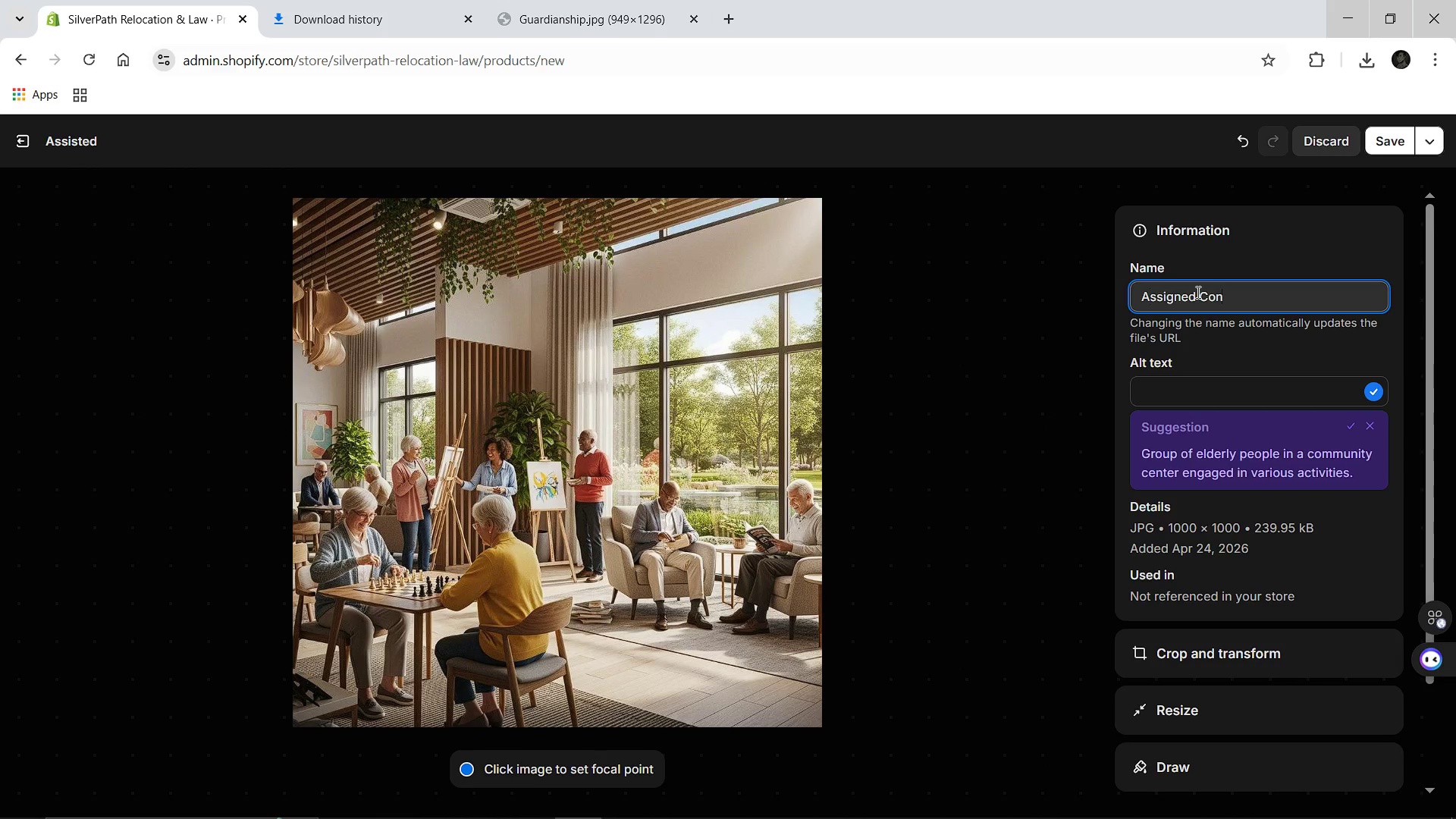 
hold_key(key=Backspace, duration=1.09)
 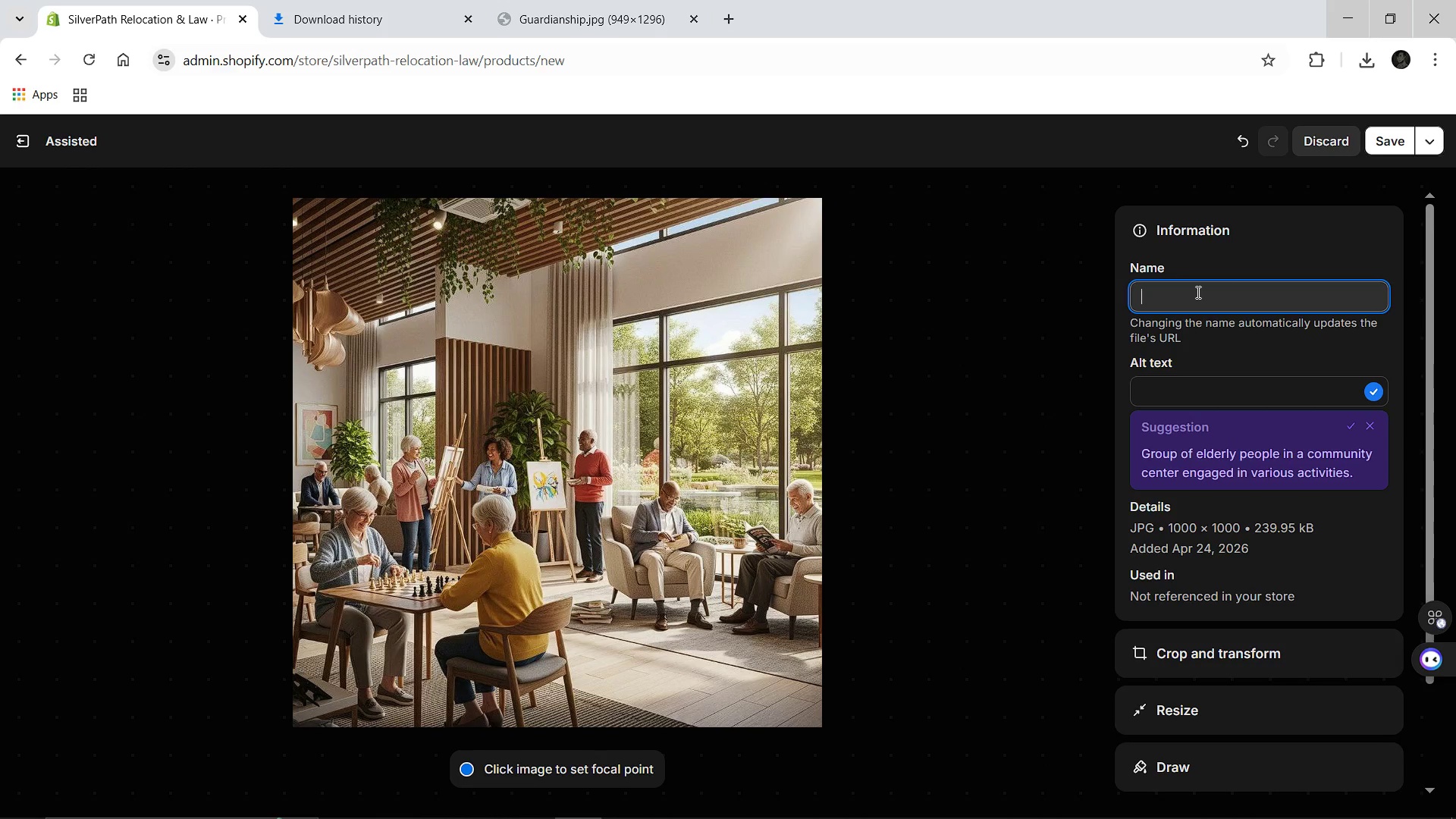 
hold_key(key=ShiftLeft, duration=0.89)
 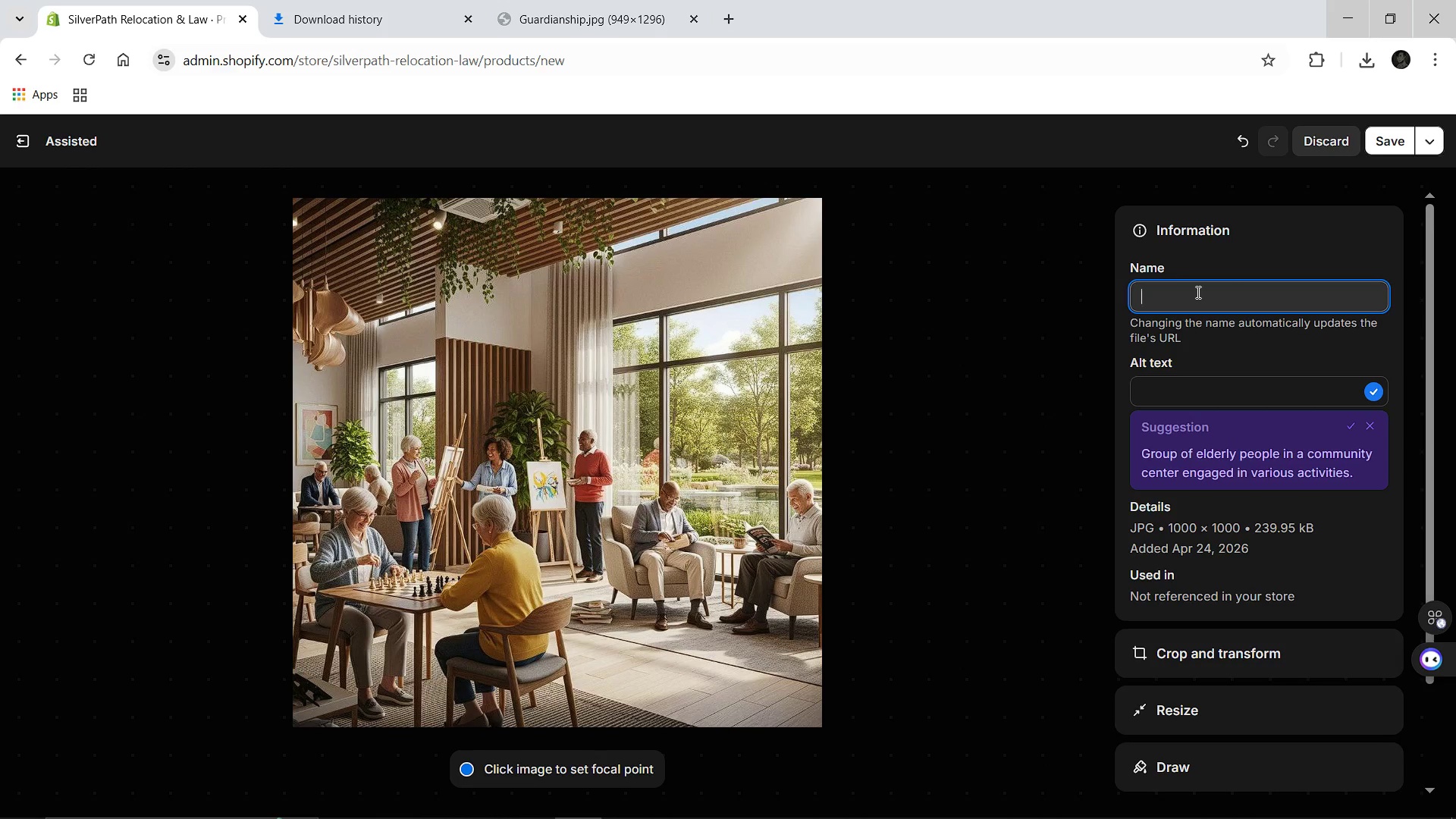 
hold_key(key=ShiftLeft, duration=1.52)
 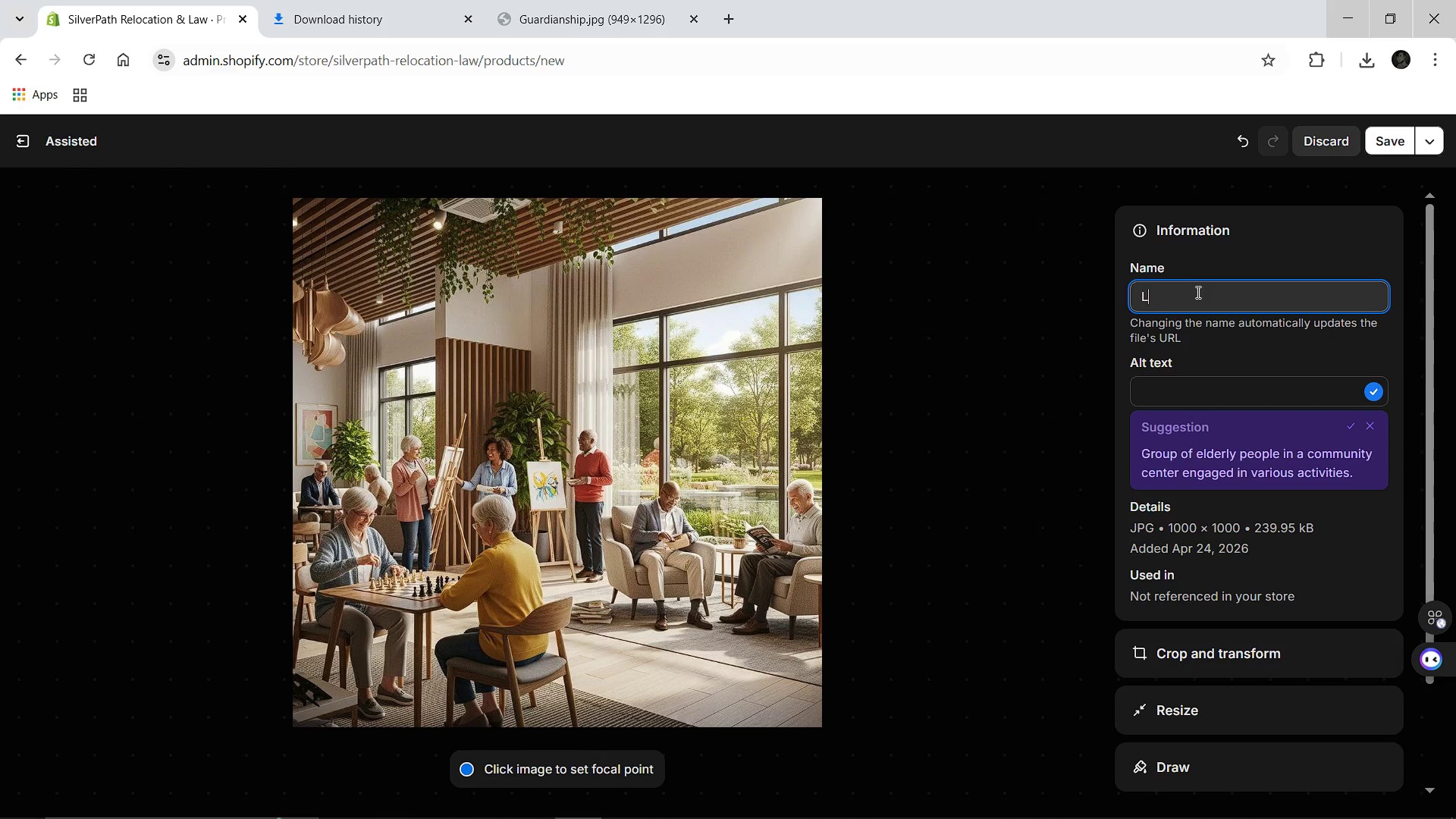 
type(Living placemt Concierge)
 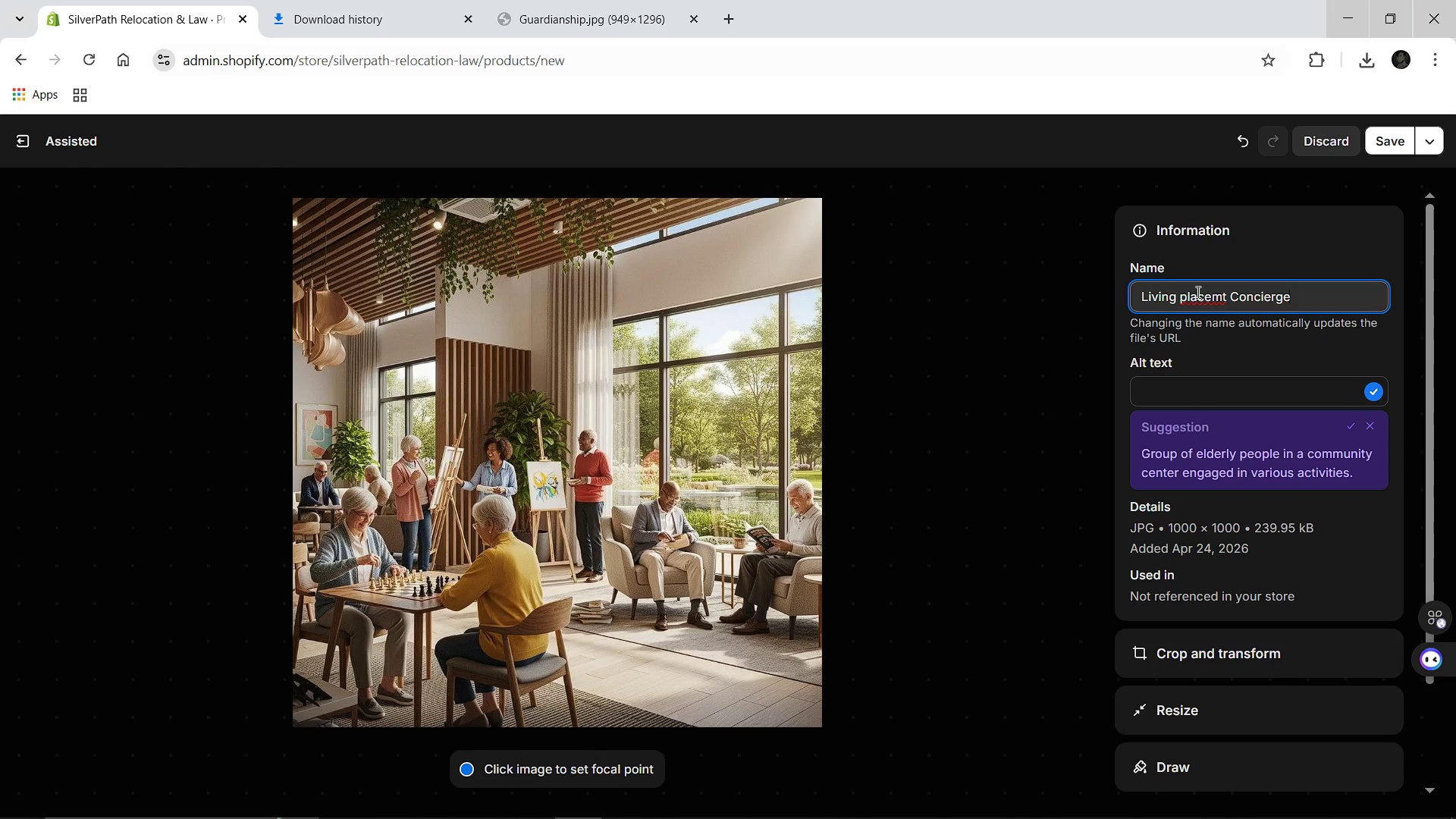 
left_click([1217, 297])
 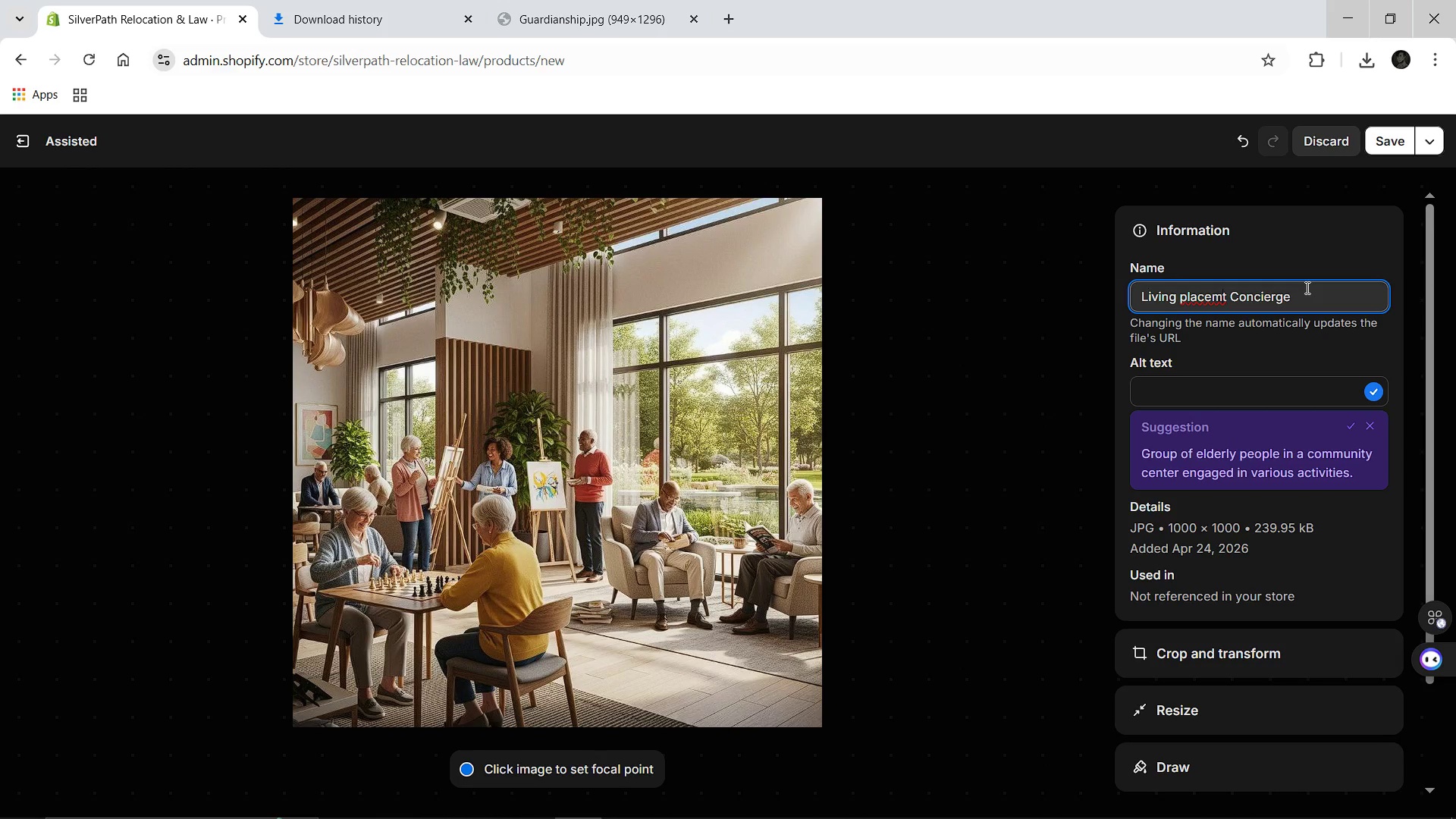 
type(eny)
key(Backspace)
 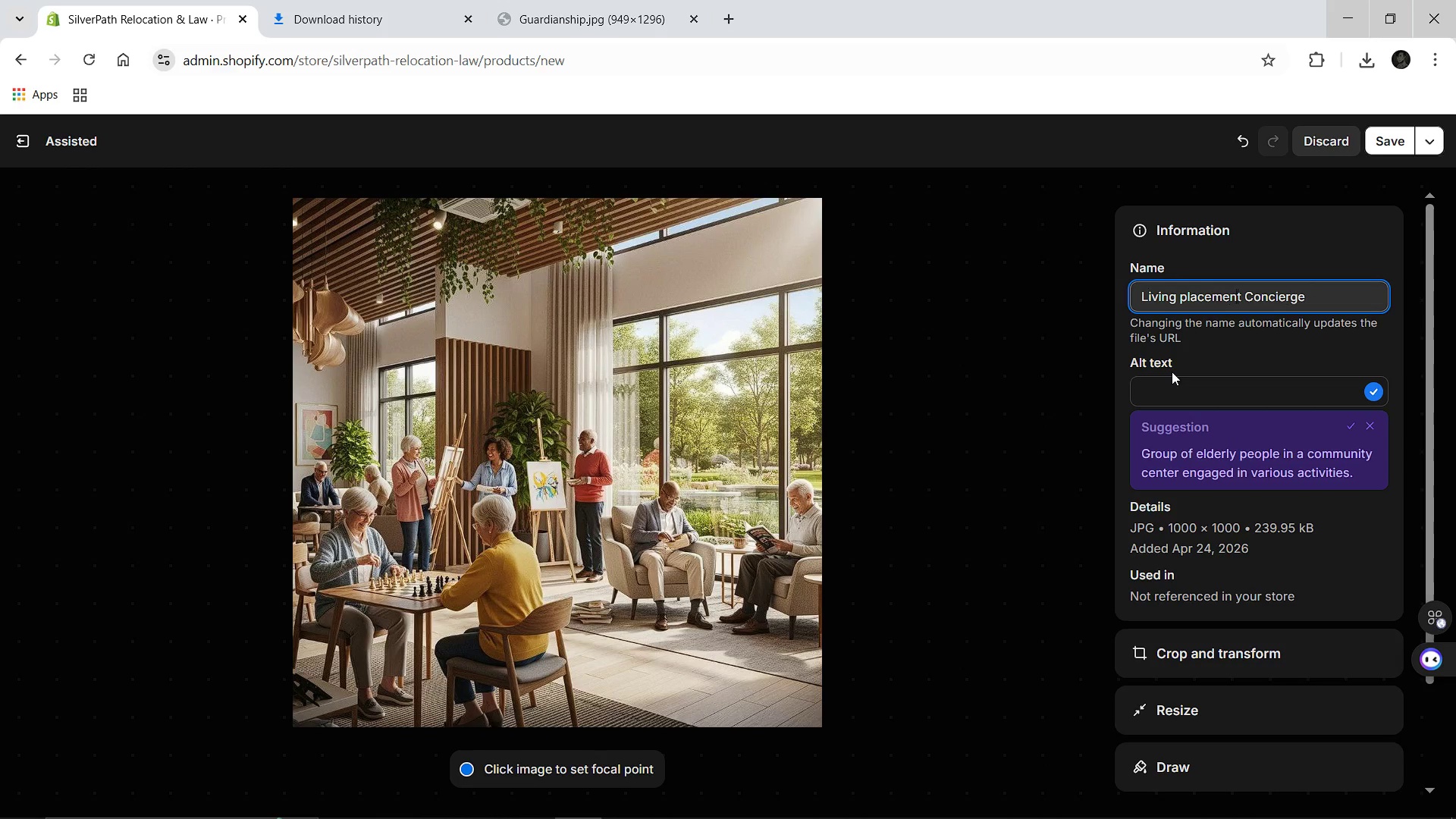 
left_click([1172, 372])
 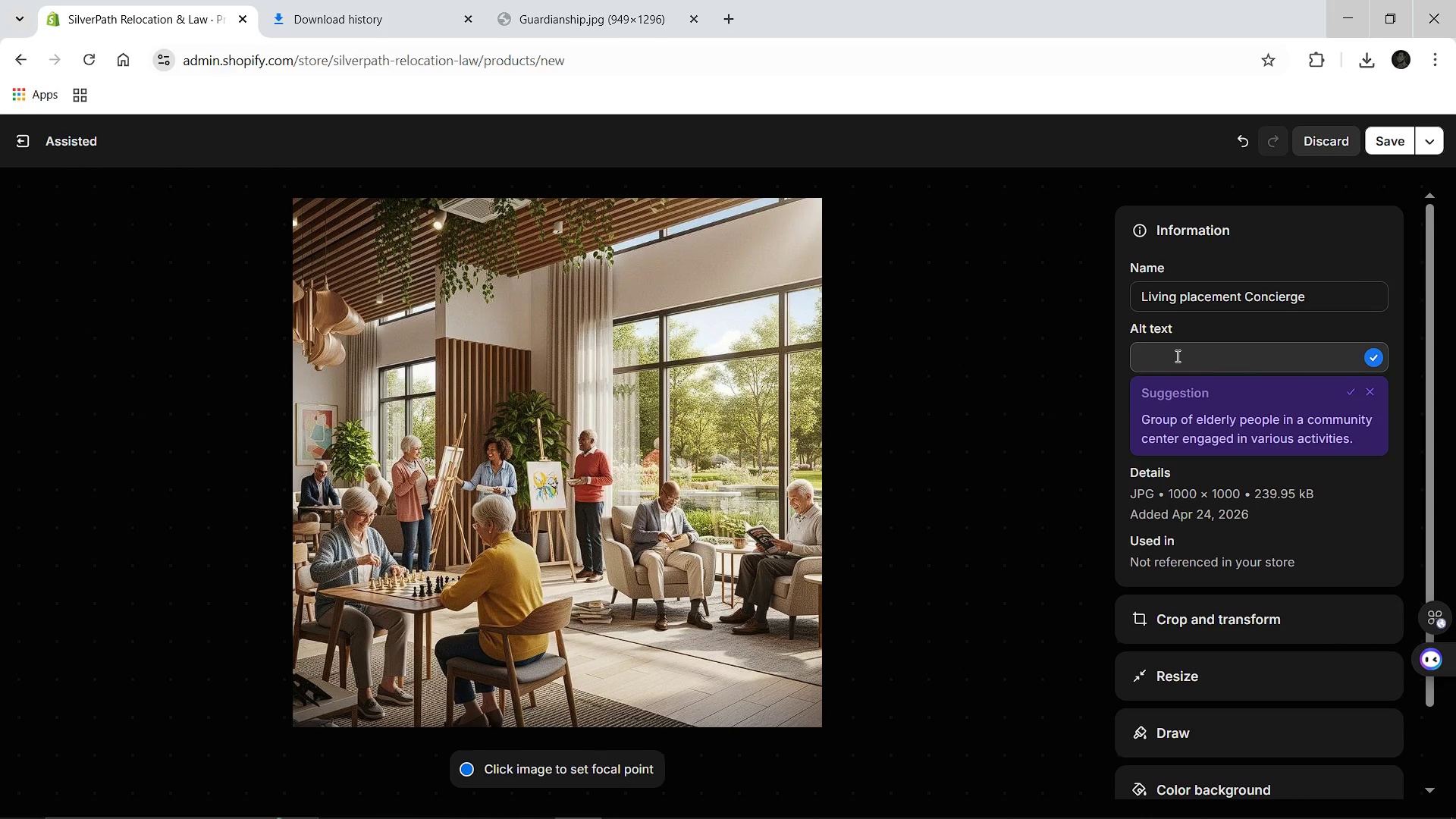 
left_click([1176, 356])
 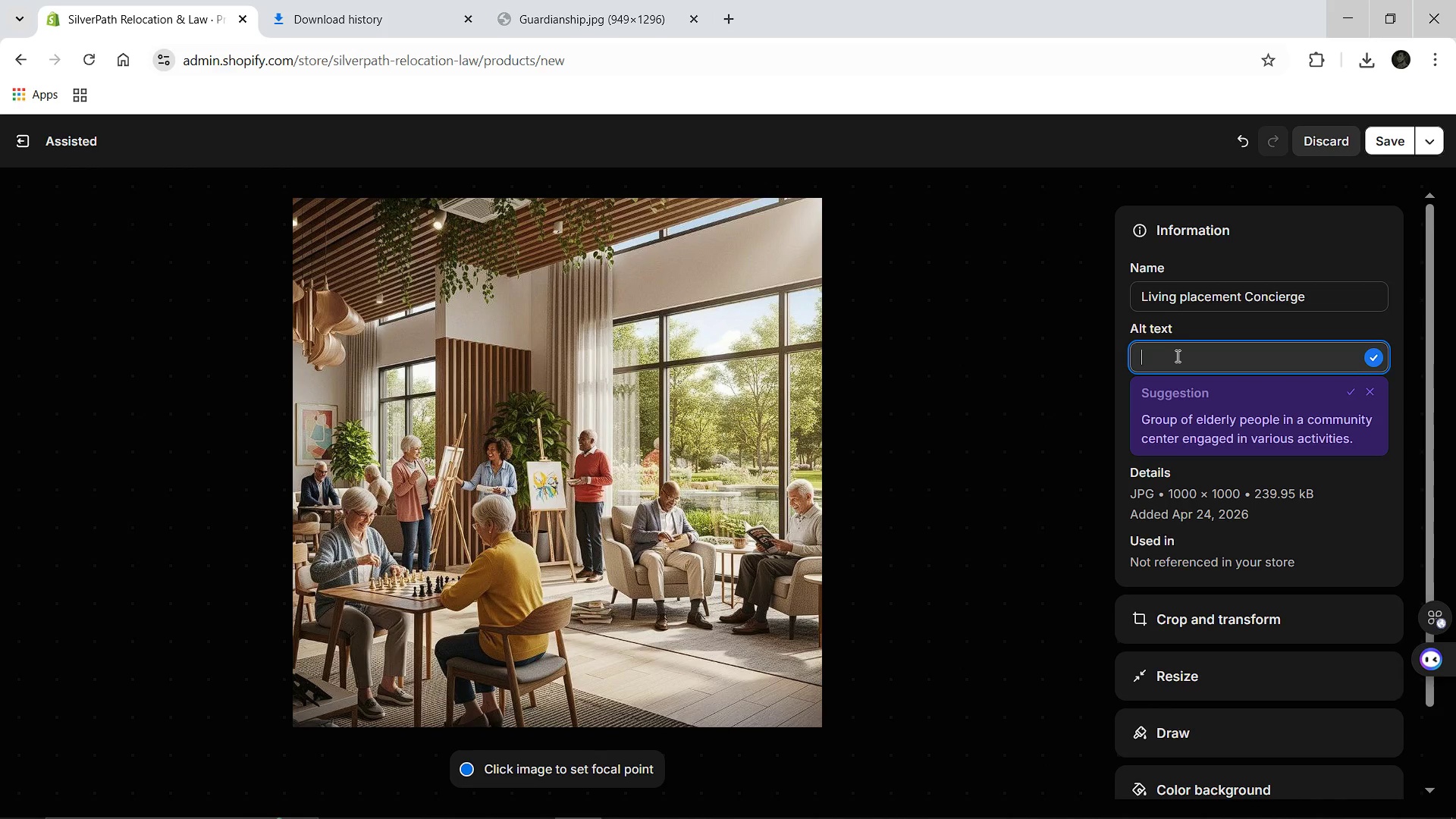 
hold_key(key=ShiftLeft, duration=1.52)
 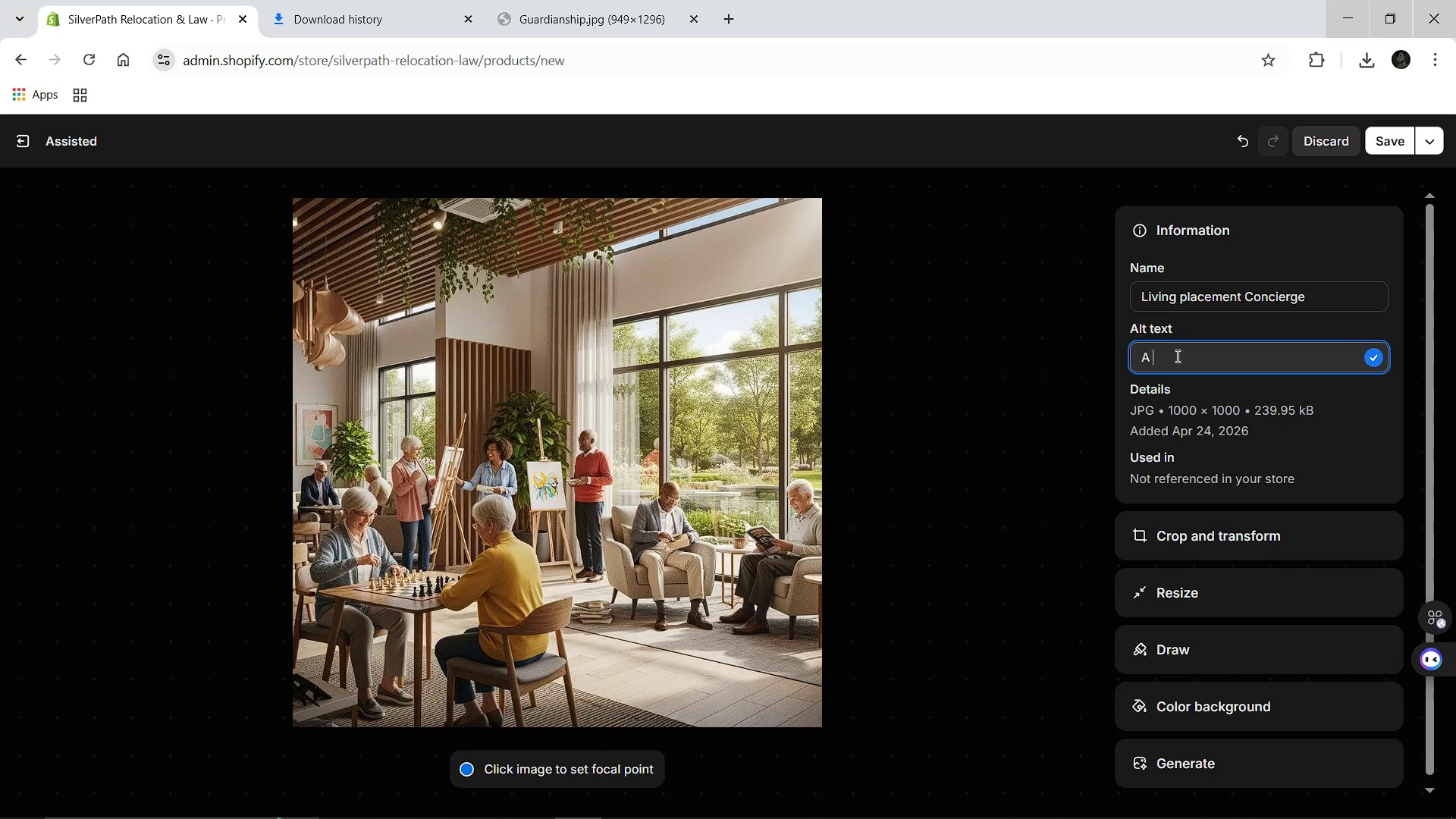 
type(A bright, modern assisted living facility lounge with comfortable seating, large windows, and lush inddo)
key(Backspace)
key(Backspace)
type(oor boy)
key(Backspace)
type(tanical plans.)
 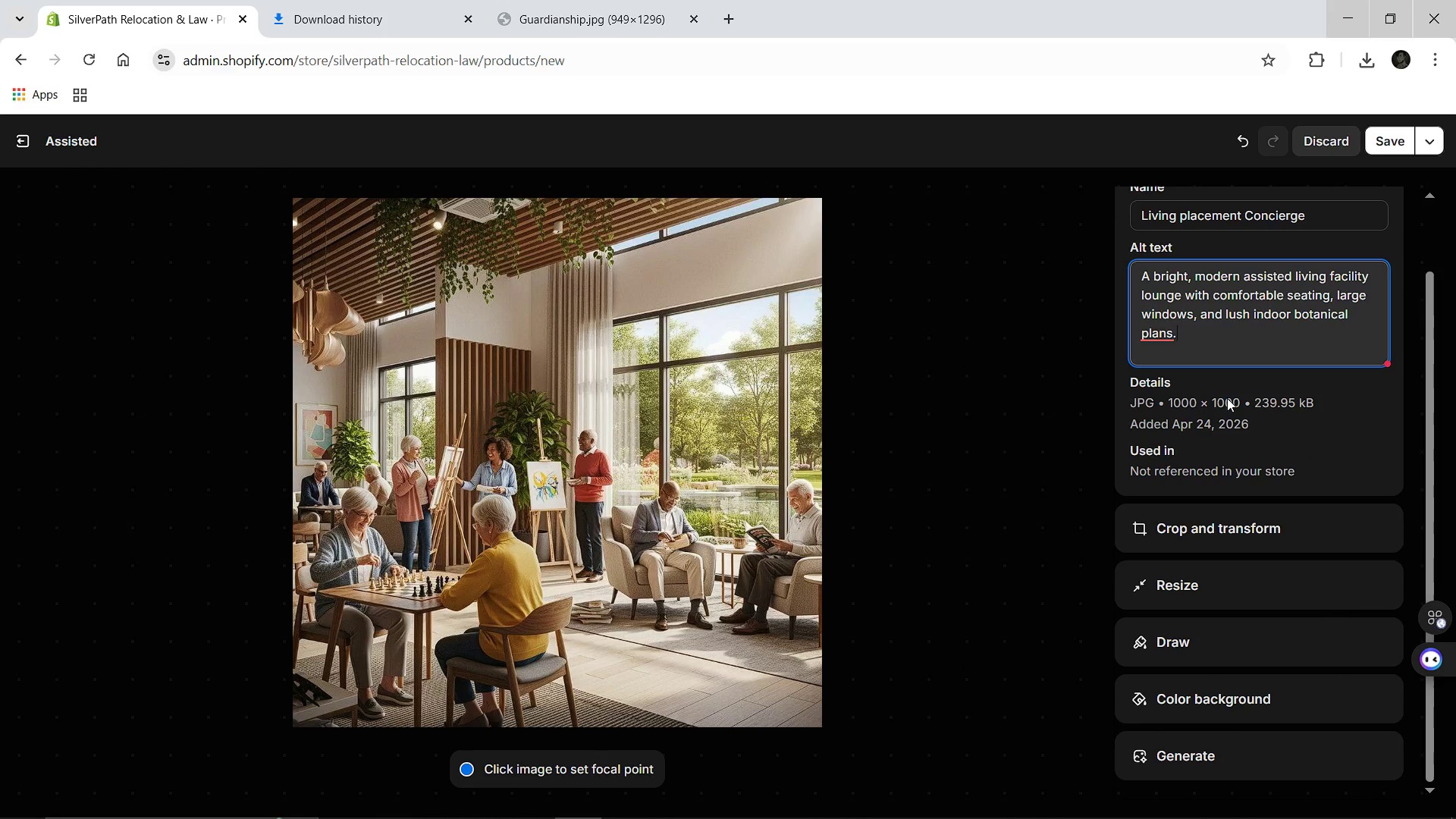 
left_click([1161, 333])
 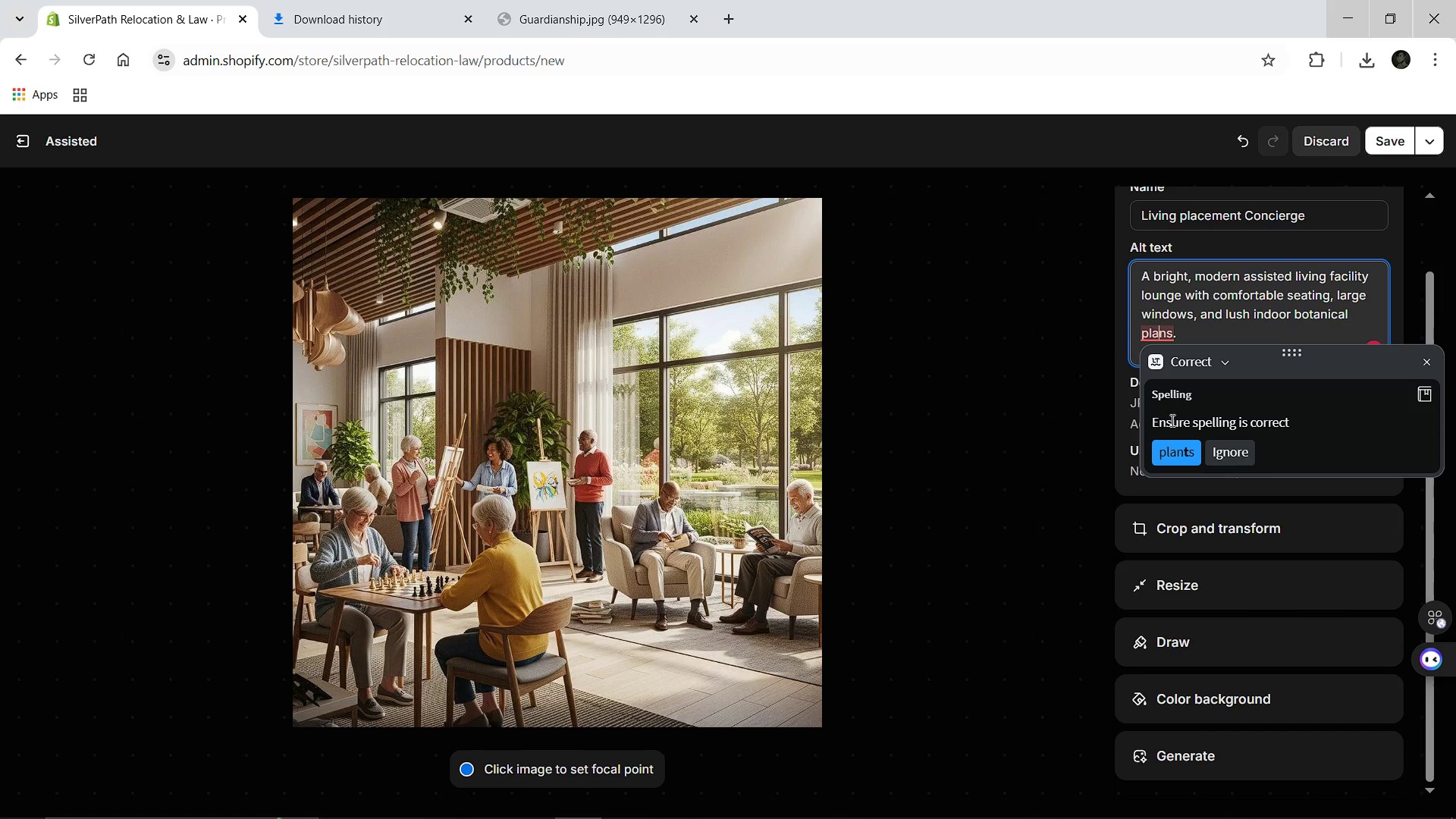 
left_click([1169, 461])
 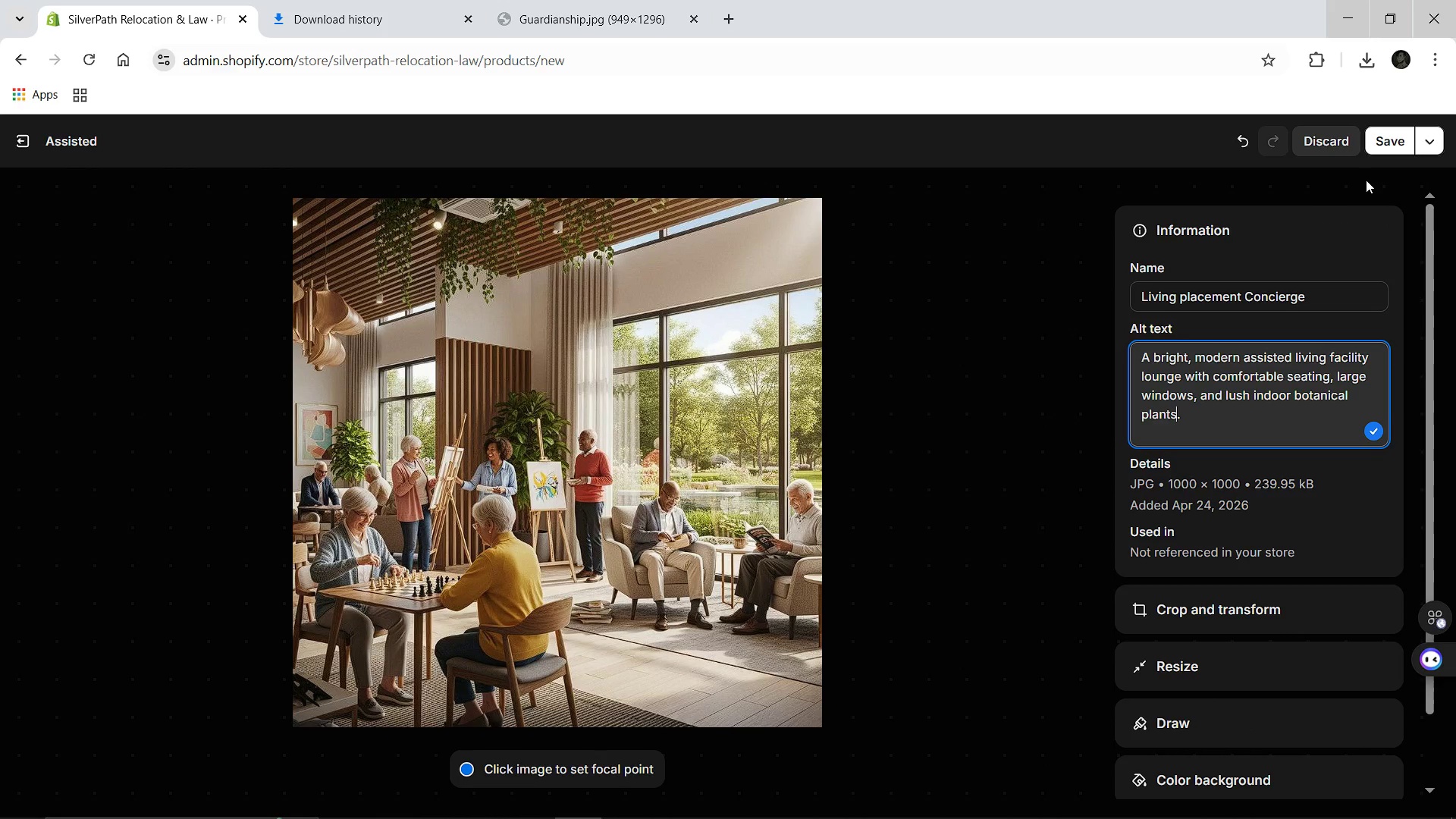 
left_click([1392, 143])
 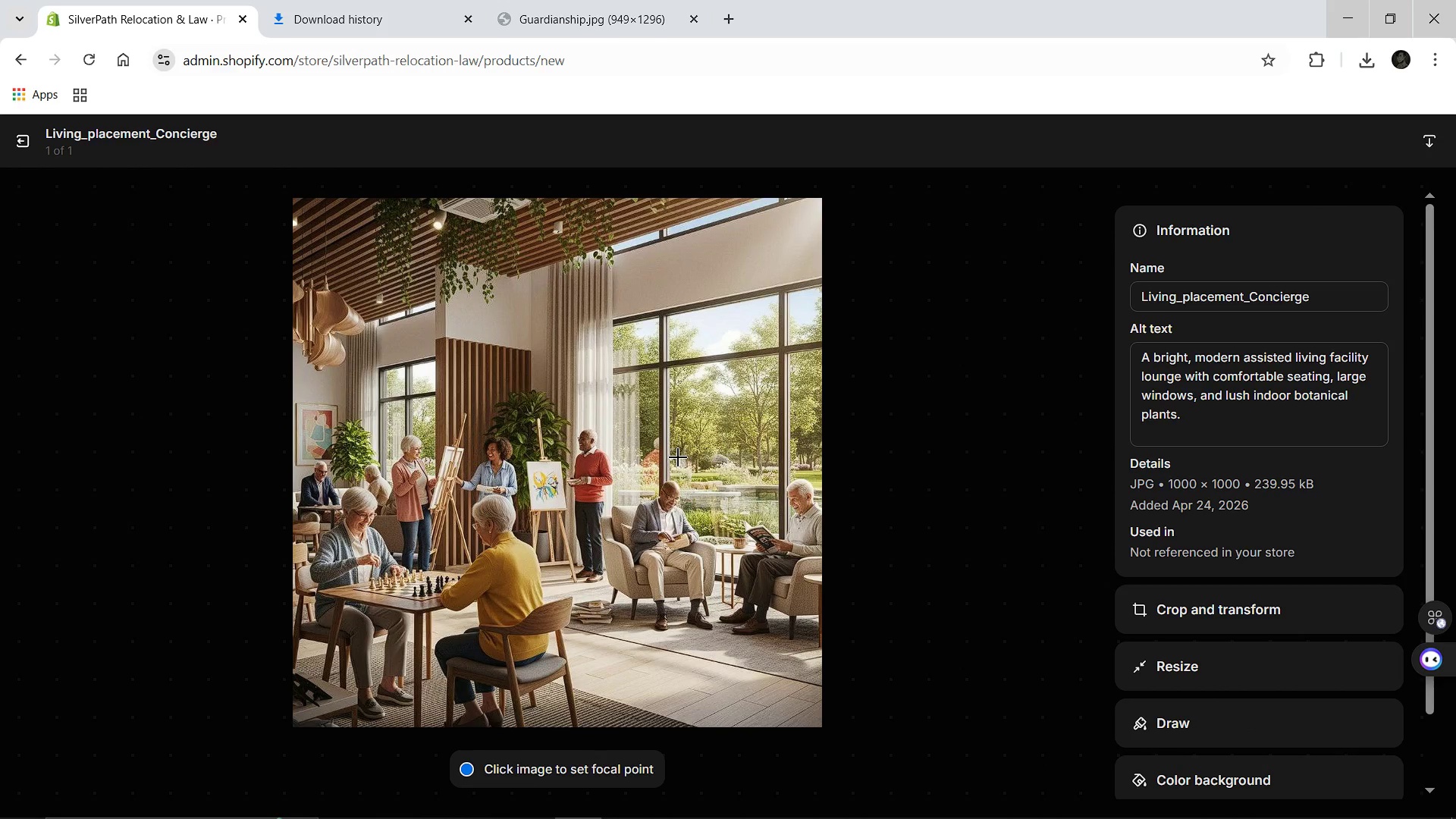 
wait(7.3)
 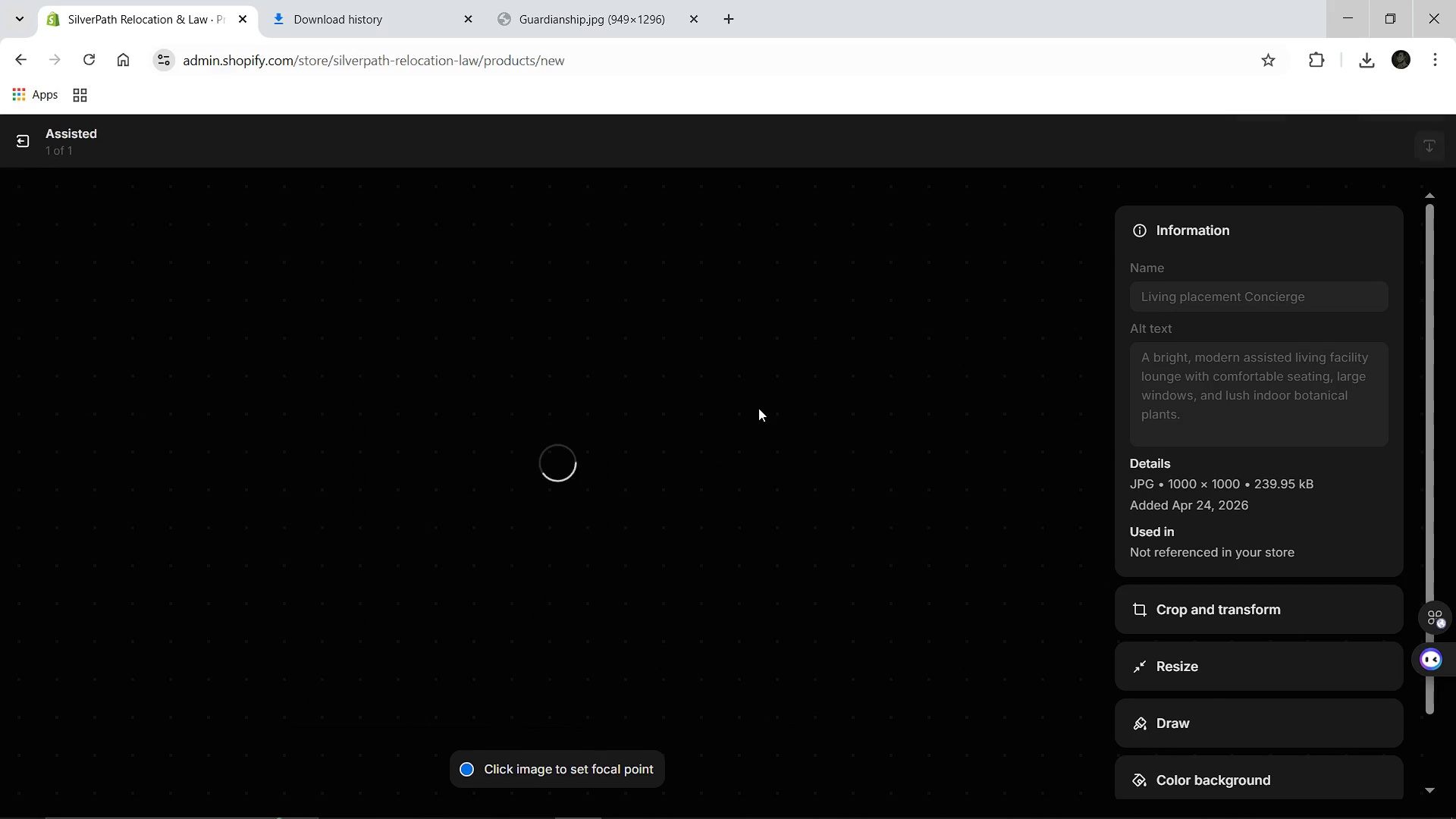 
left_click([20, 140])
 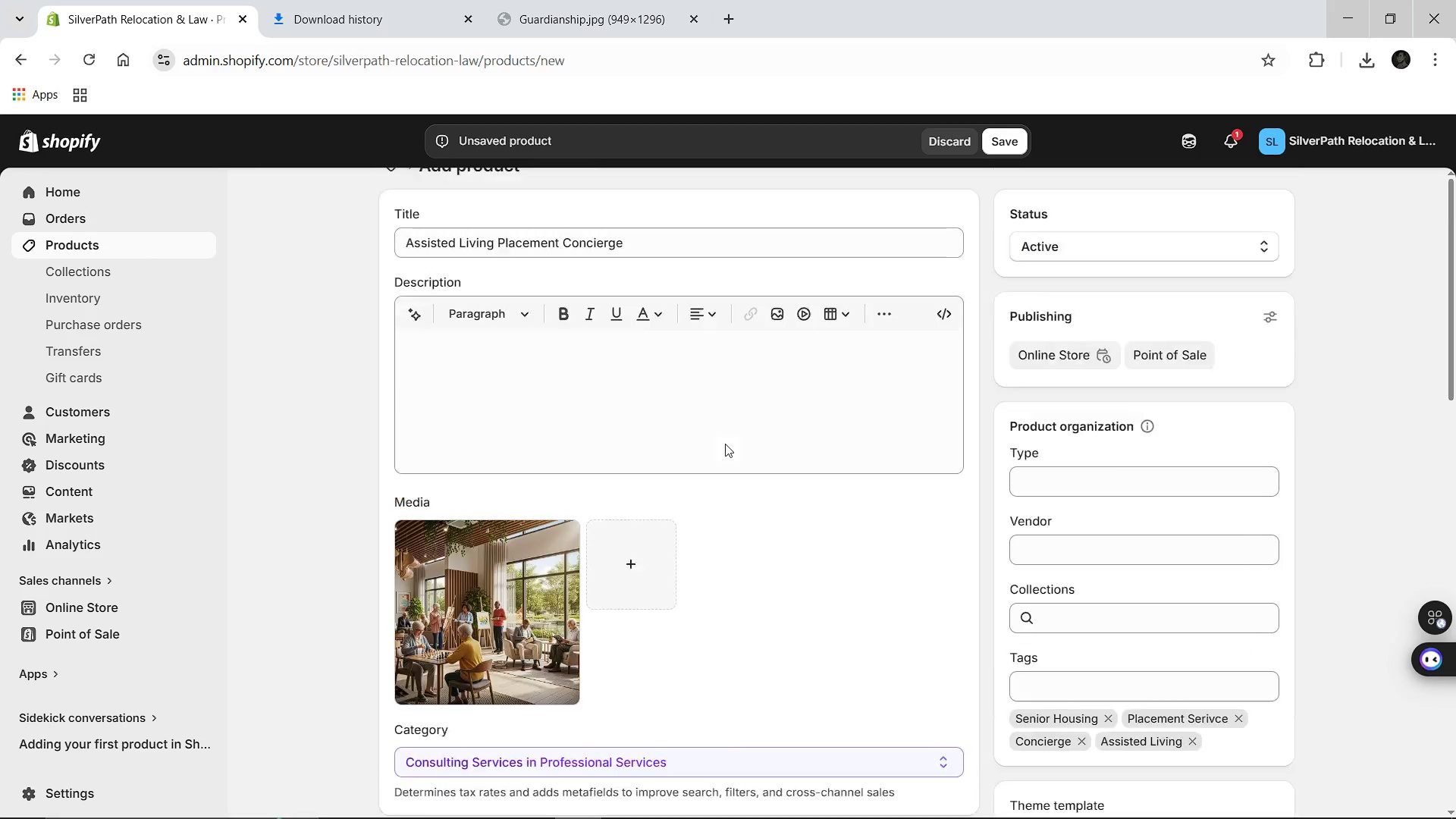 
left_click([593, 434])
 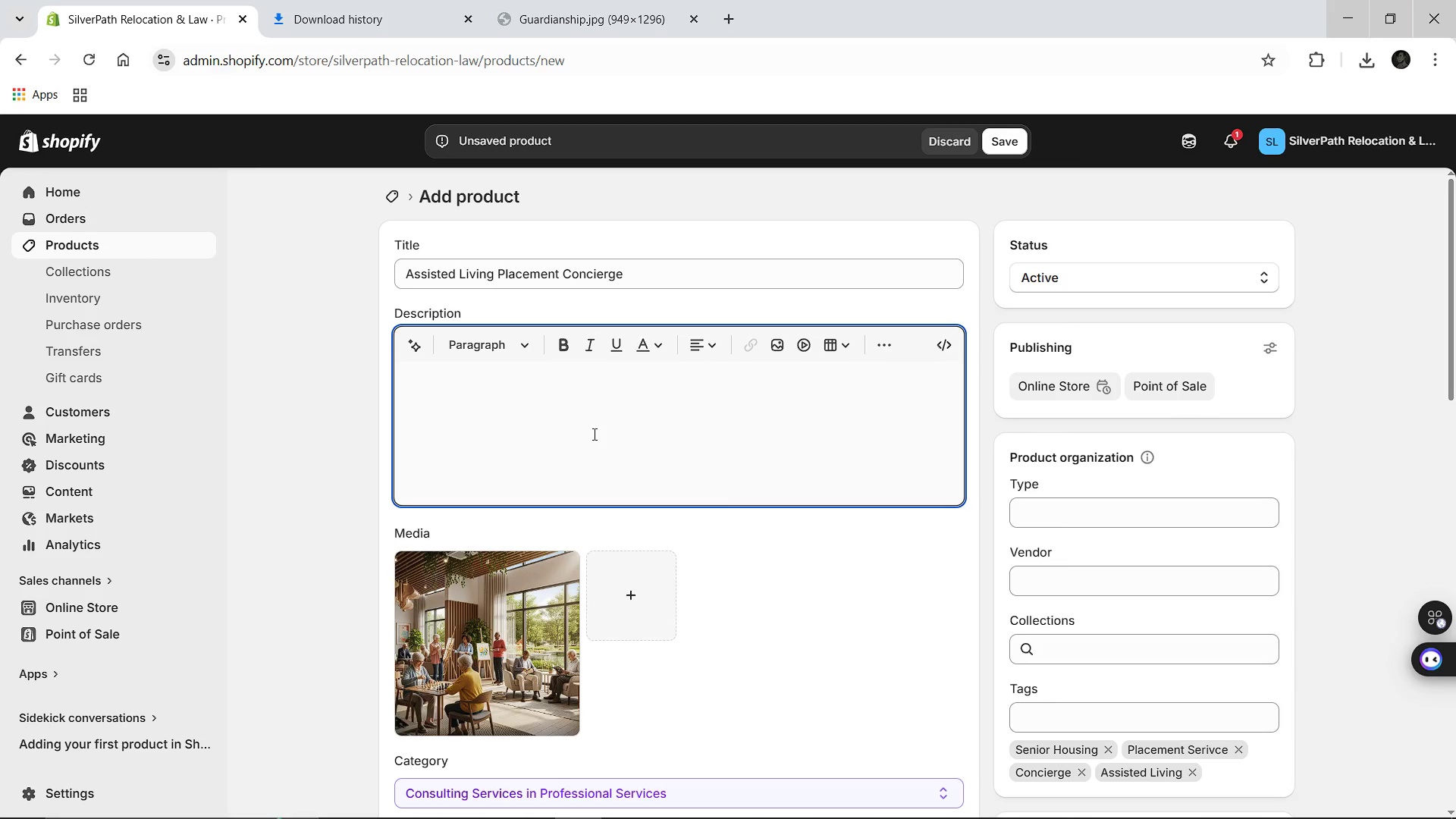 
type(Selecting a new home for a senior family member is one th)
key(Backspace)
key(Backspace)
type(of the most critical decisions )
key(Backspace)
type( a family )
 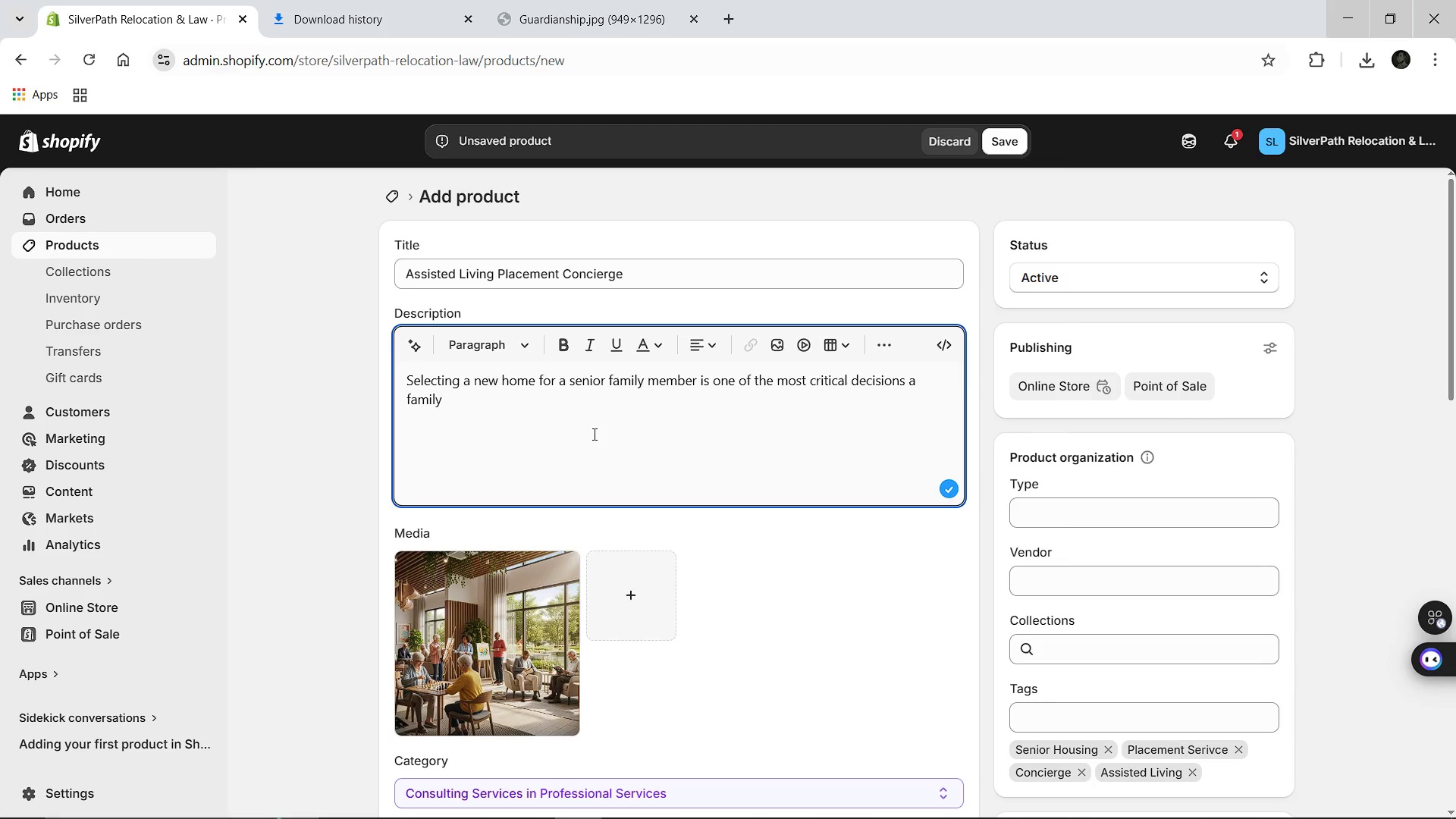 
type(can make. )
 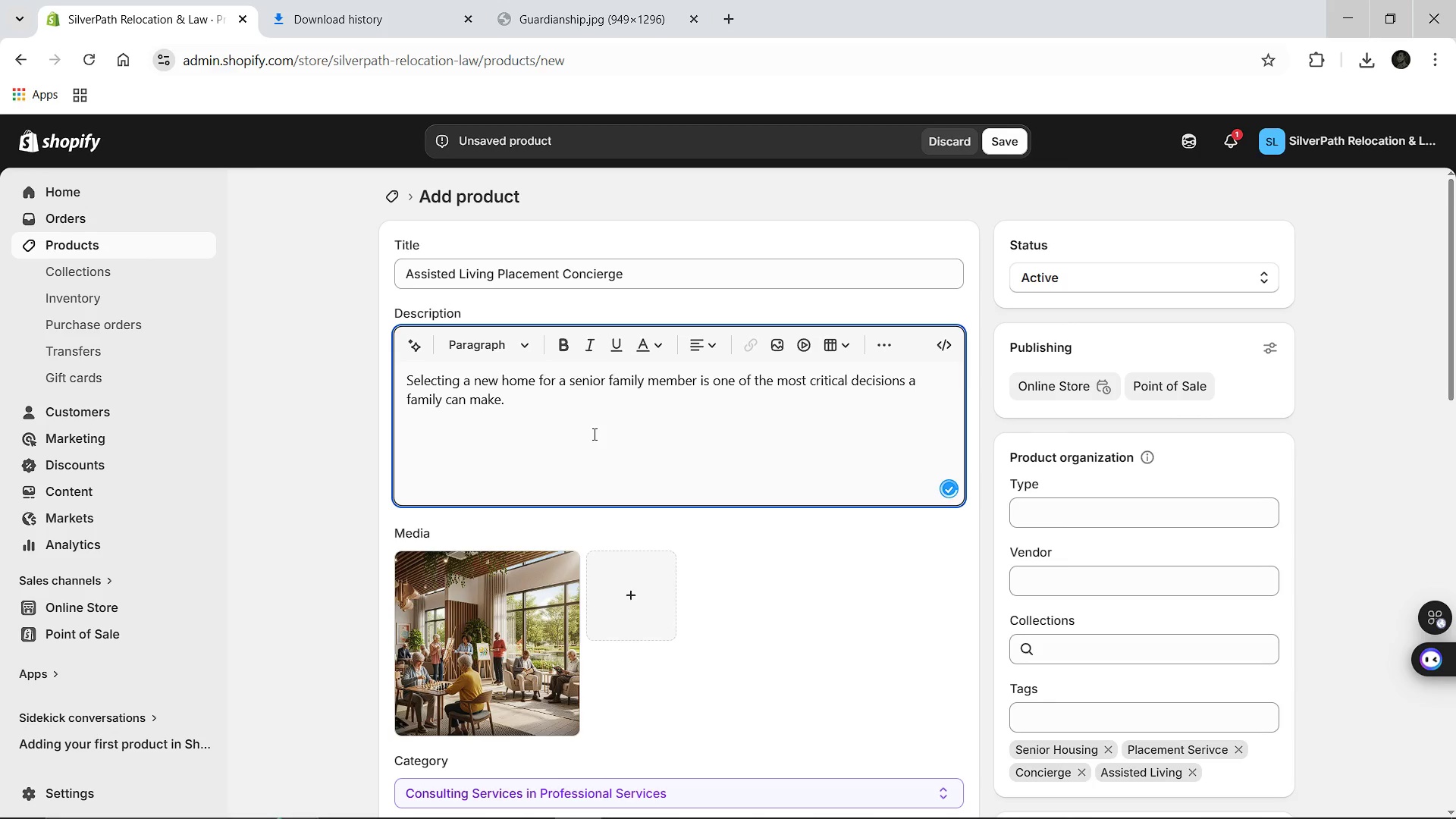 
type(Our assisted )
key(Backspace)
key(Backspace)
key(Backspace)
key(Backspace)
key(Backspace)
key(Backspace)
key(Backspace)
key(Backspace)
key(Backspace)
type(AS)
key(Backspace)
type(ssisted Living Placement )
key(Backspace)
type( Conceirfe )
key(Backspace)
key(Backspace)
key(Backspace)
type(ge )
key(Backspace)
type( S)
key(Backspace)
type(seriv)
key(Backspace)
key(Backspace)
type(r)
key(Backspace)
type(vice )
key(Backspace)
key(Backspace)
type( )
key(Backspace)
type( acts as a Professional guide to navigate the overwhelling)
key(Backspace)
key(Backspace)
key(Backspace)
key(Backspace)
key(Backspace)
type(e)
key(Backspace)
type(lming landscape of senior housing options)
 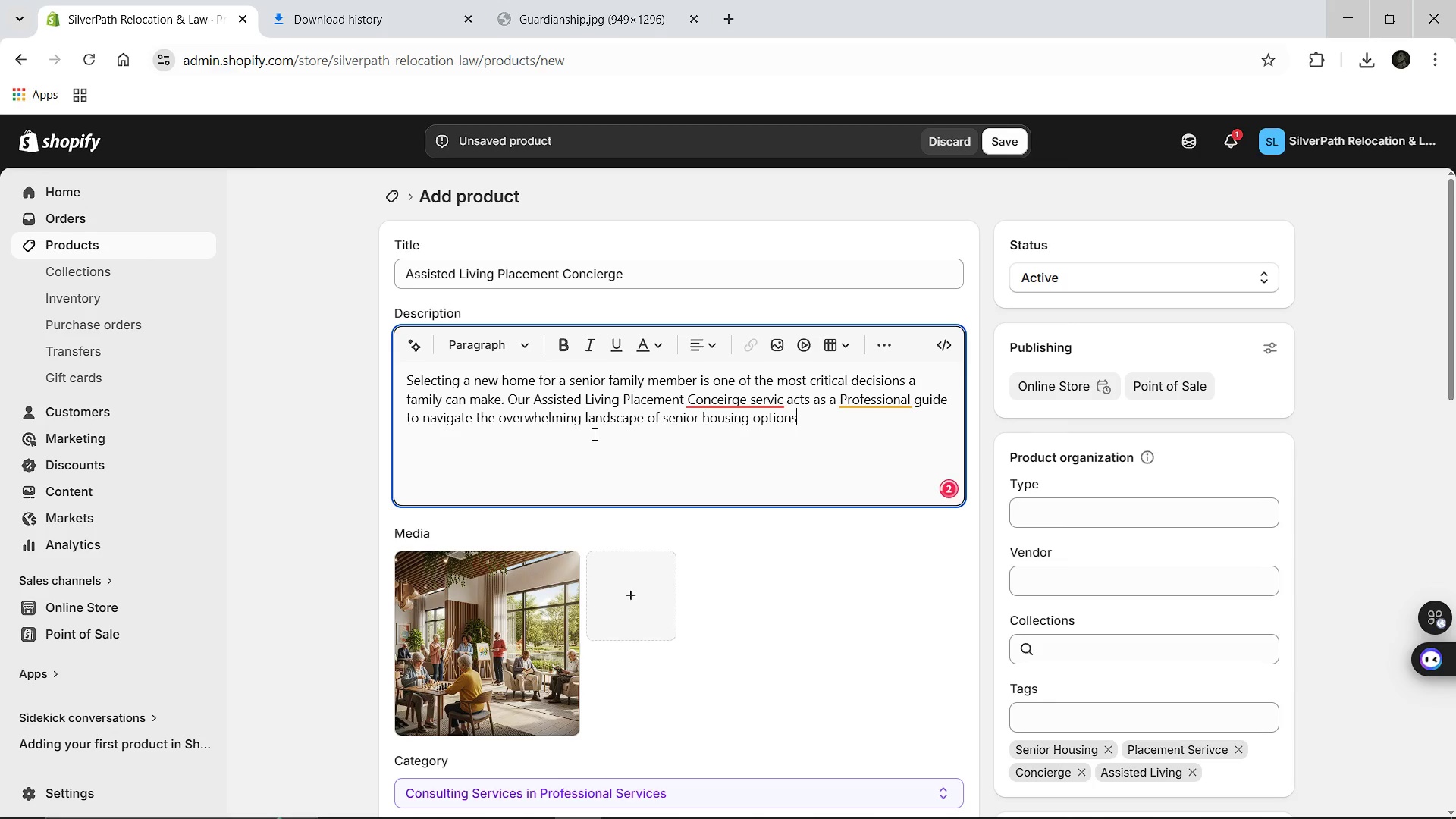 
type(. We begin by conducting a comprehensive assesmnets)
 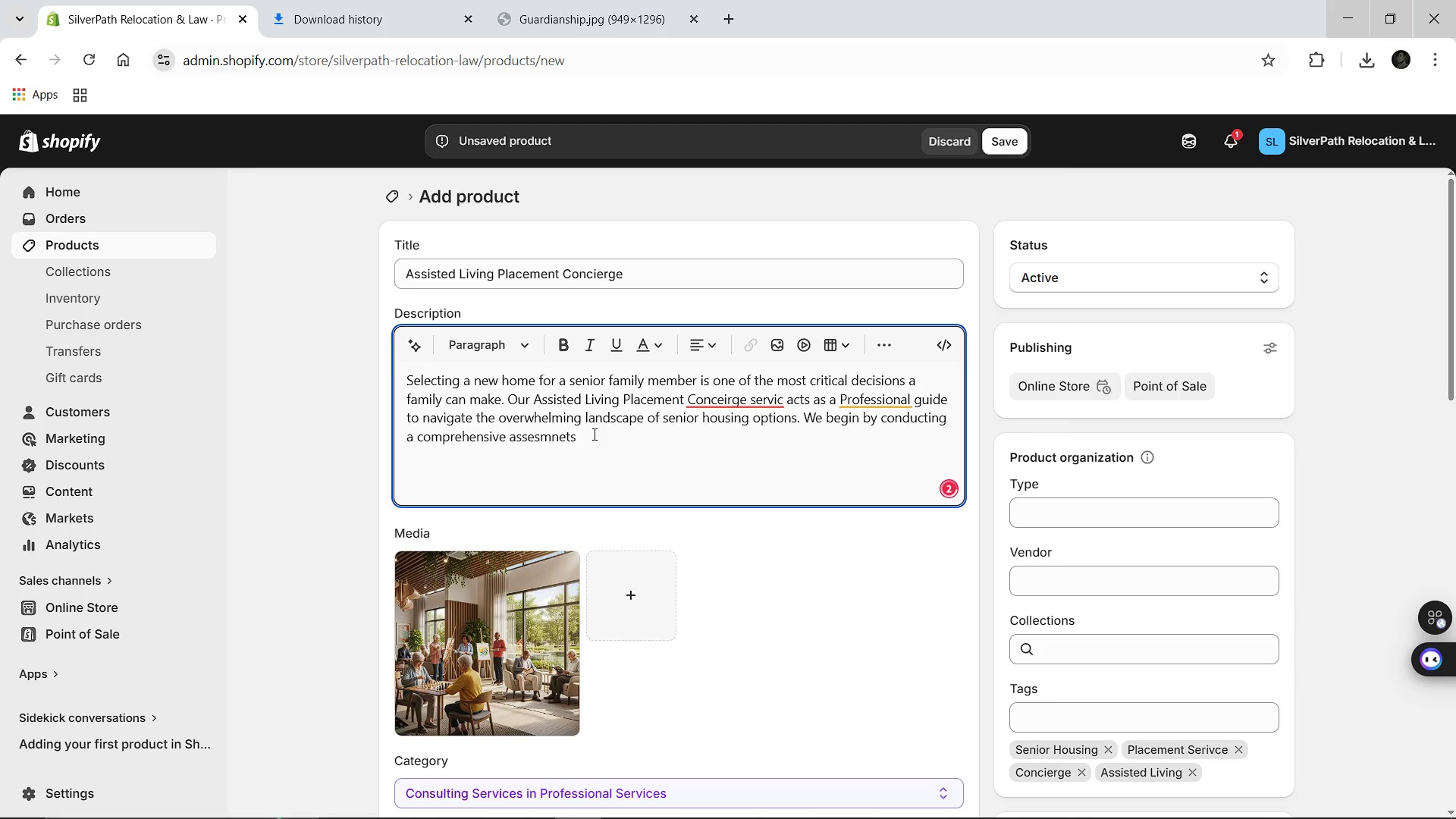 
key(Enter)
 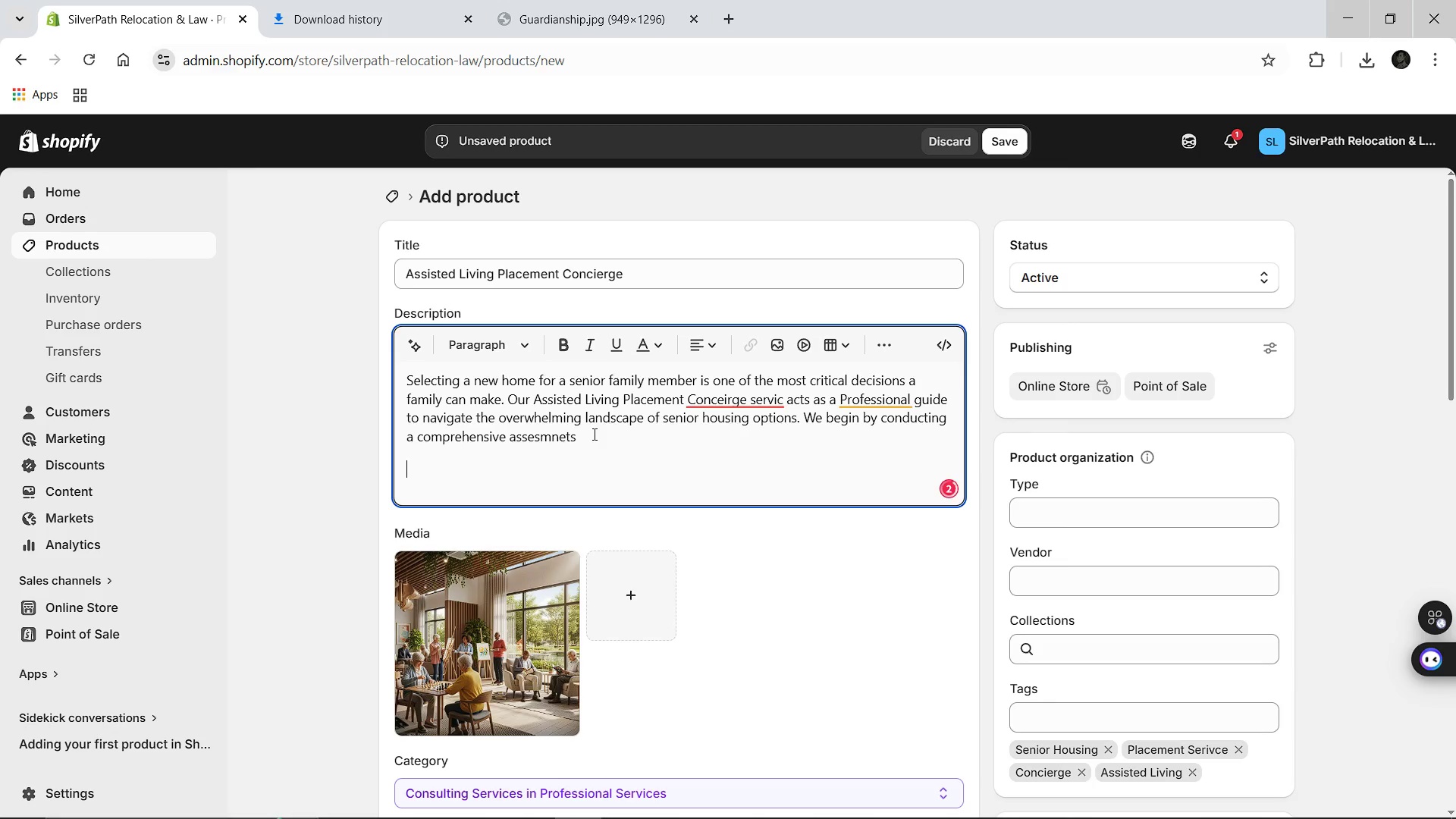 
key(Backspace)
key(Backspace)
type( of an e)
key(Backspace)
type(indivialas )
key(Backspace)
key(Backspace)
key(Backspace)
key(Backspace)
type(dual)
 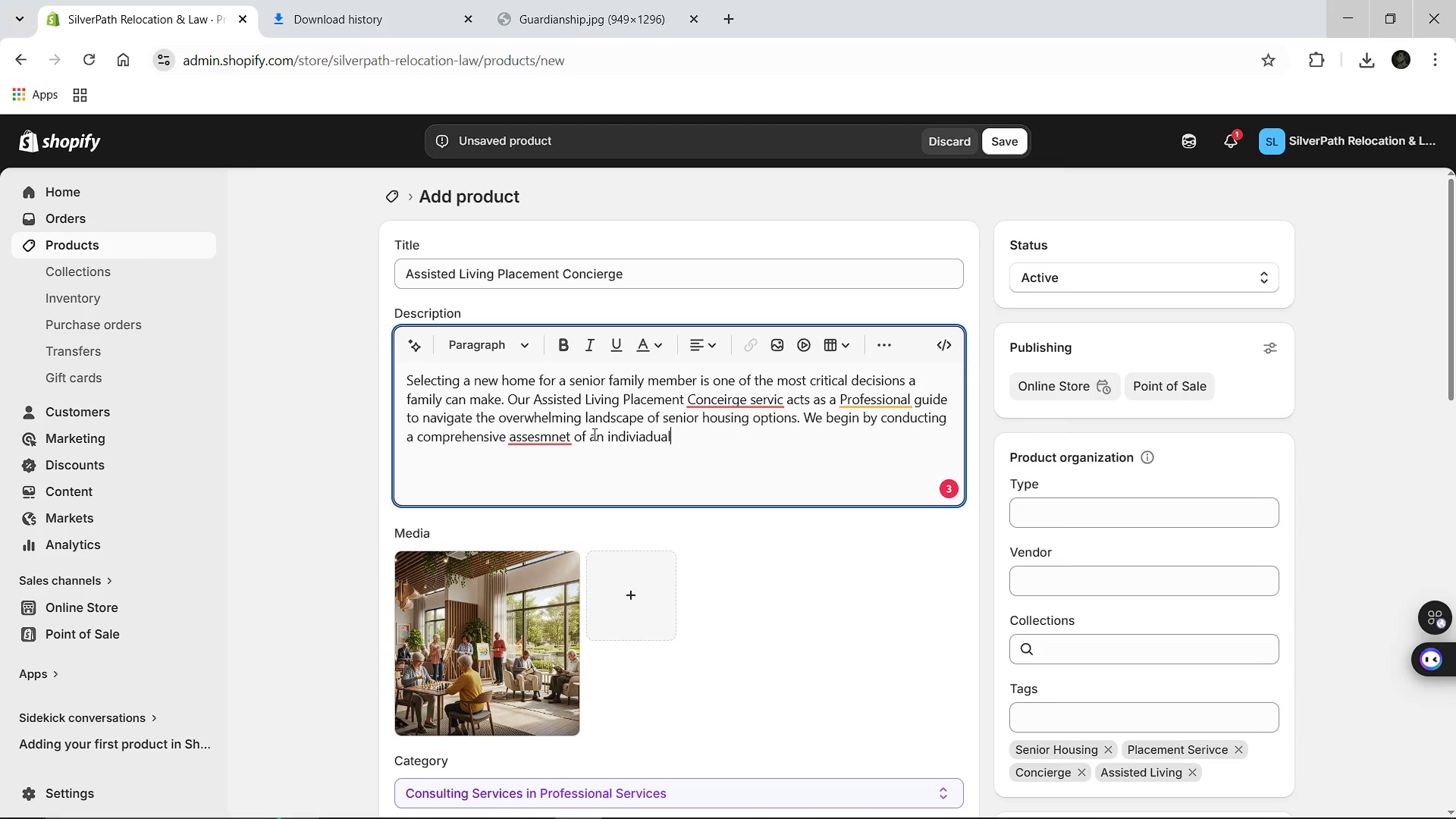 
key(Backspace)
key(Backspace)
key(Backspace)
key(Backspace)
type(ment)
 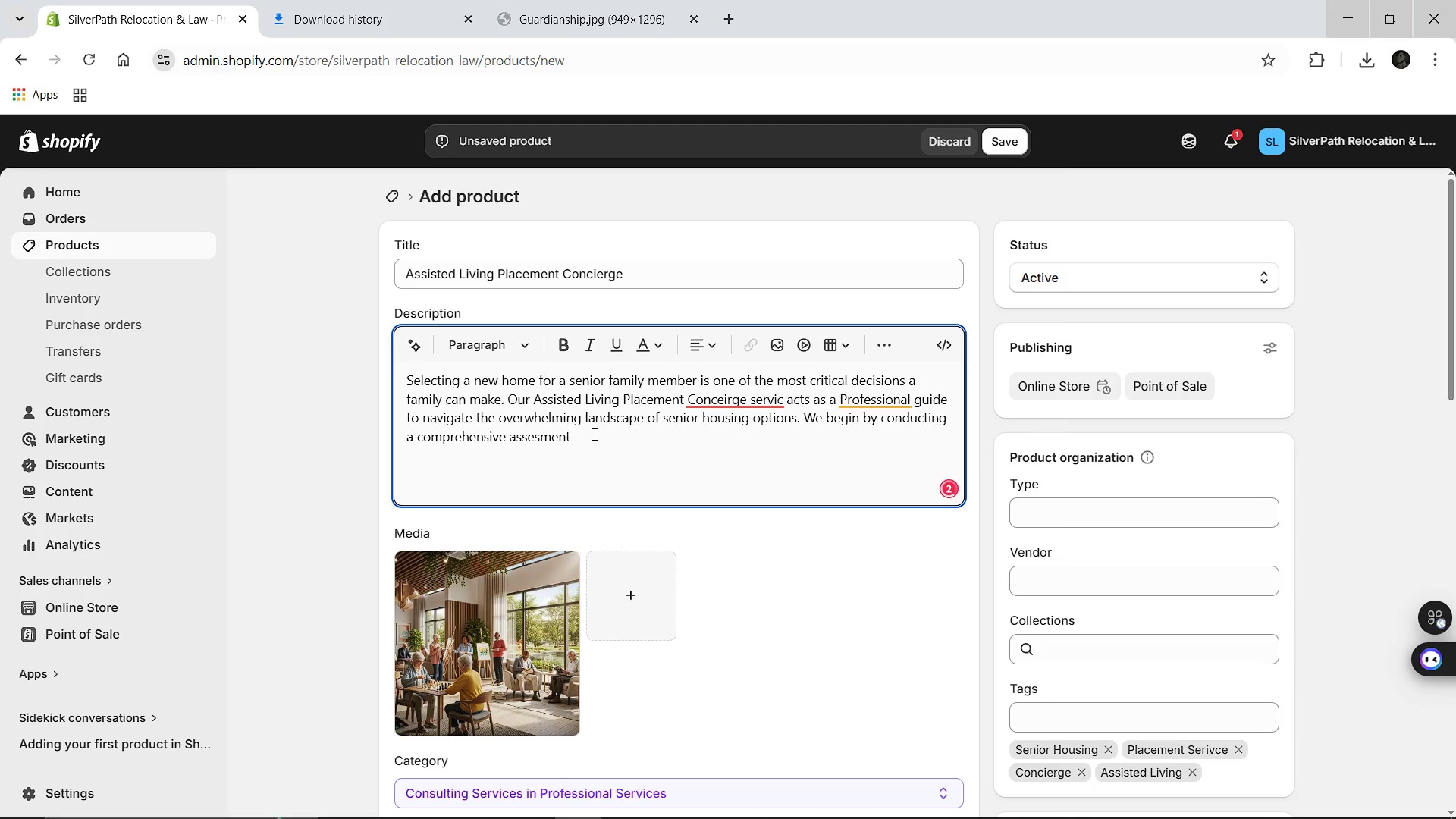 
type( )
key(Backspace)
type( of the  individual's  )
key(Backspace)
type(clinical needd )
key(Backspace)
key(Backspace)
type(w)
key(Backspace)
 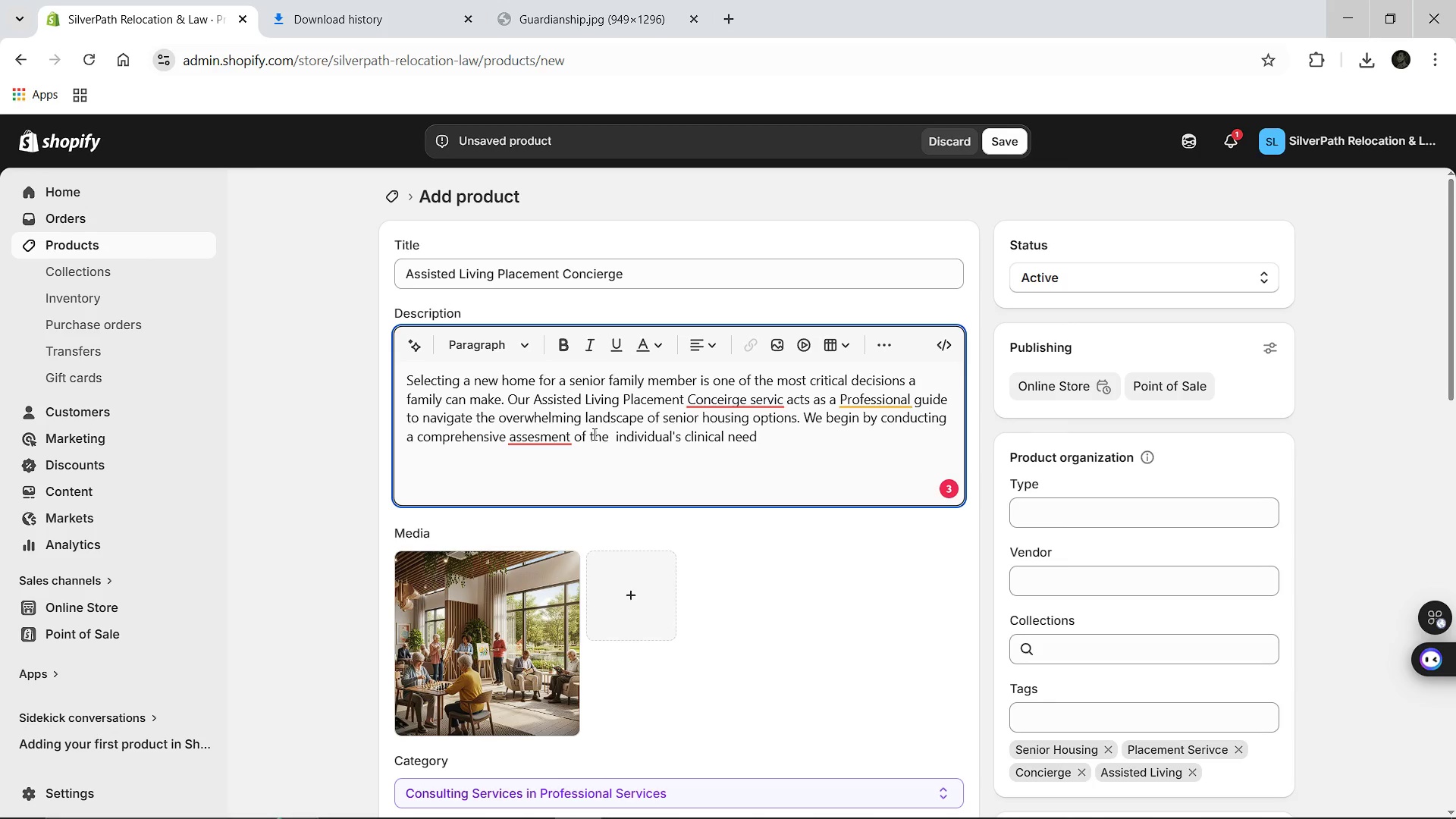 
wait(5.17)
 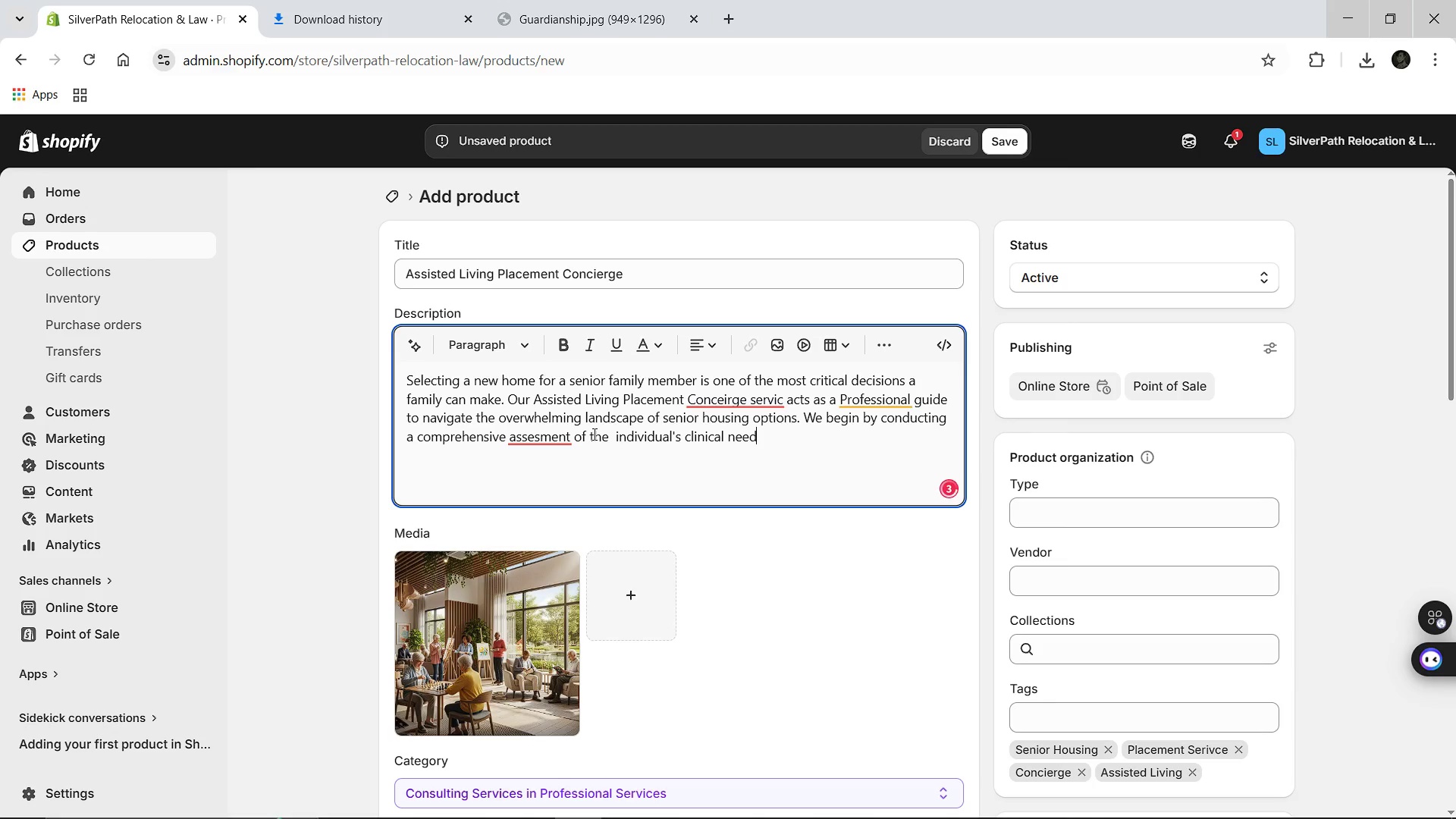 
key(Backspace)
key(Backspace)
key(Backspace)
key(Backspace)
type(n3)
key(Backspace)
type(eed )
key(Backspace)
 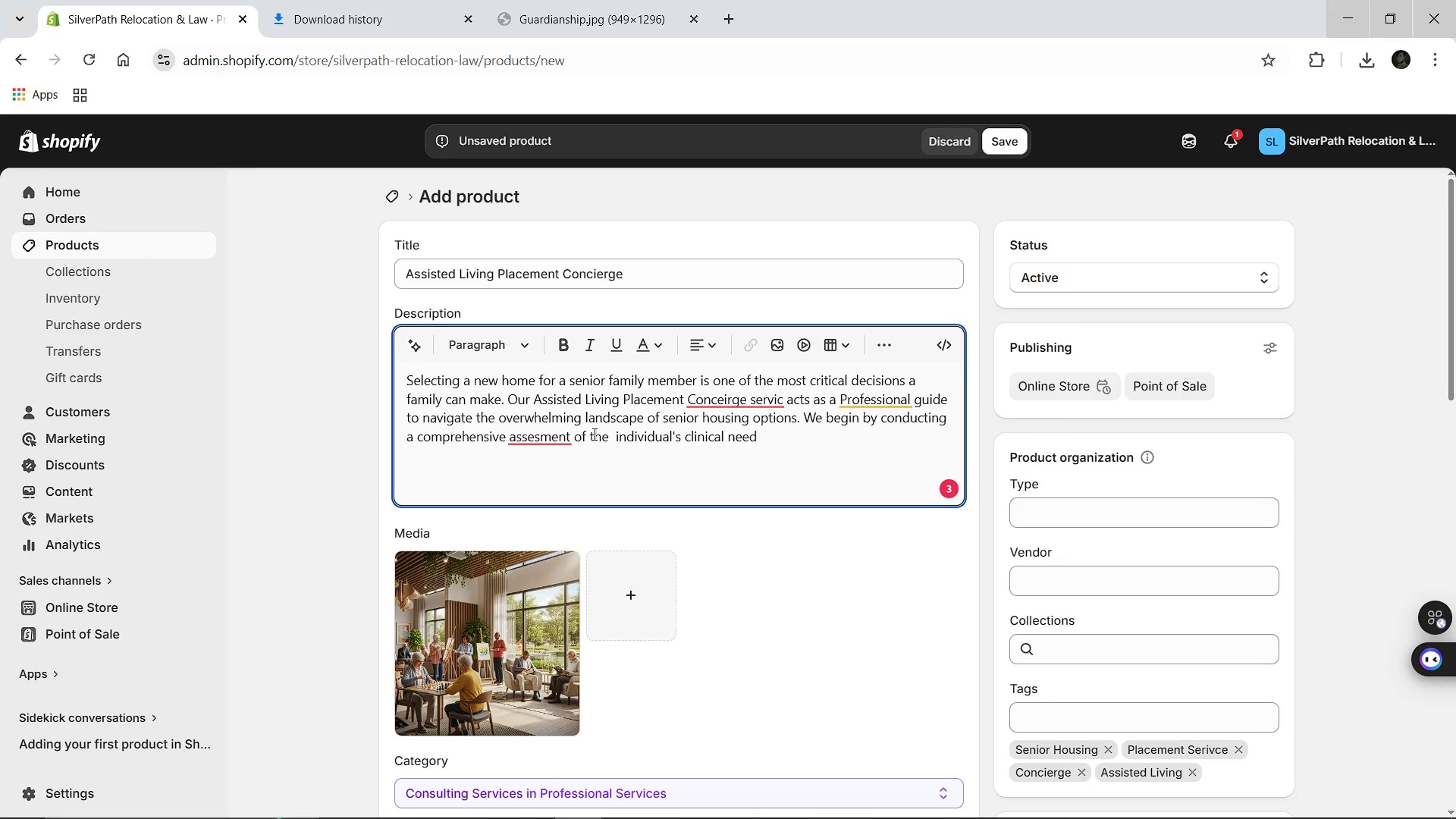 
type(. )
key(Backspace)
key(Backspace)
type(, social prefence )
 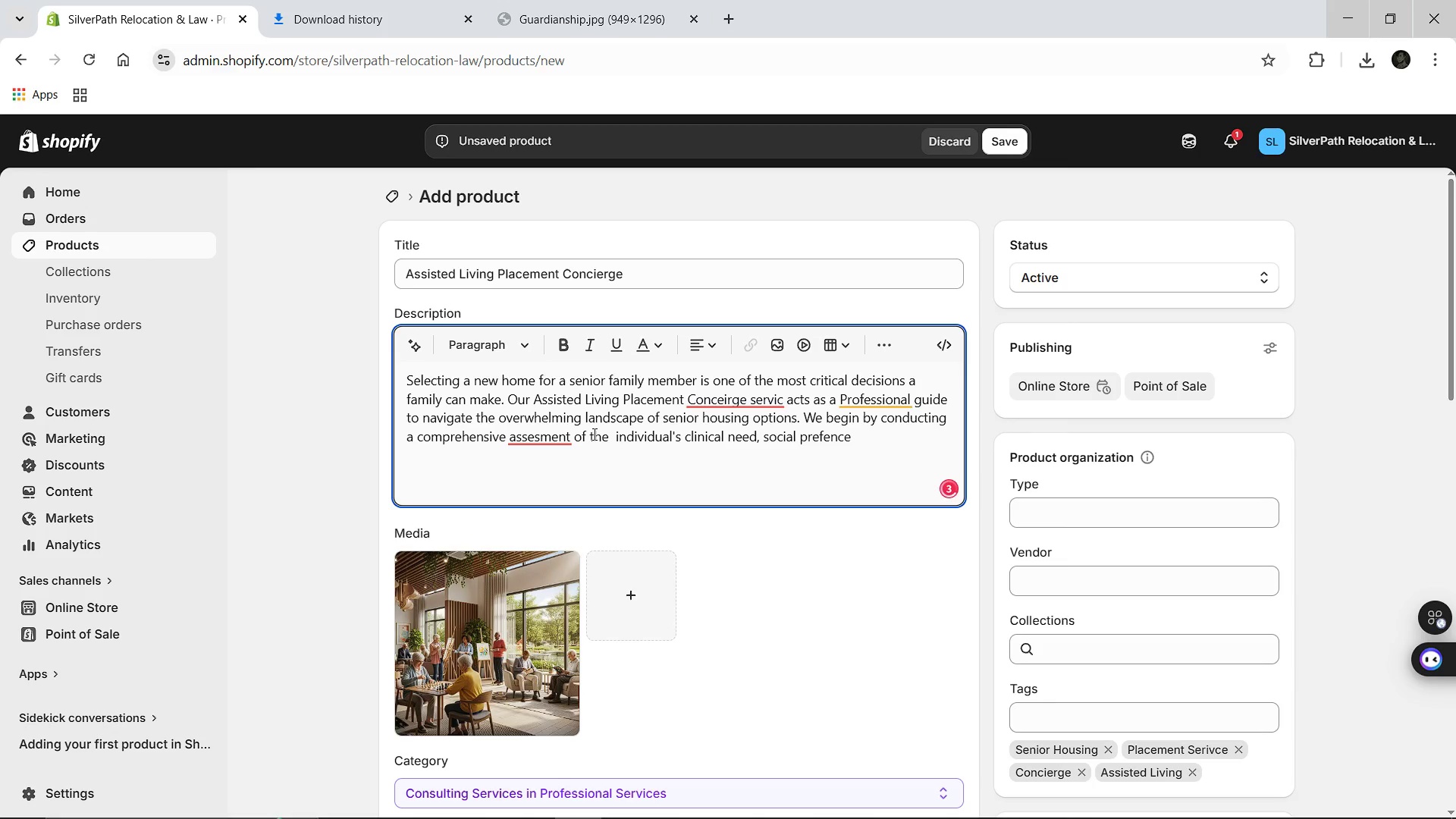 
type(ass)
key(Backspace)
key(Backspace)
key(Backspace)
key(Backspace)
key(Backspace)
key(Backspace)
key(Backspace)
key(Backspace)
key(Backspace)
key(Backspace)
key(Backspace)
type(r)
key(Backspace)
type(reference )
key(Backspace)
type(, and bud)
 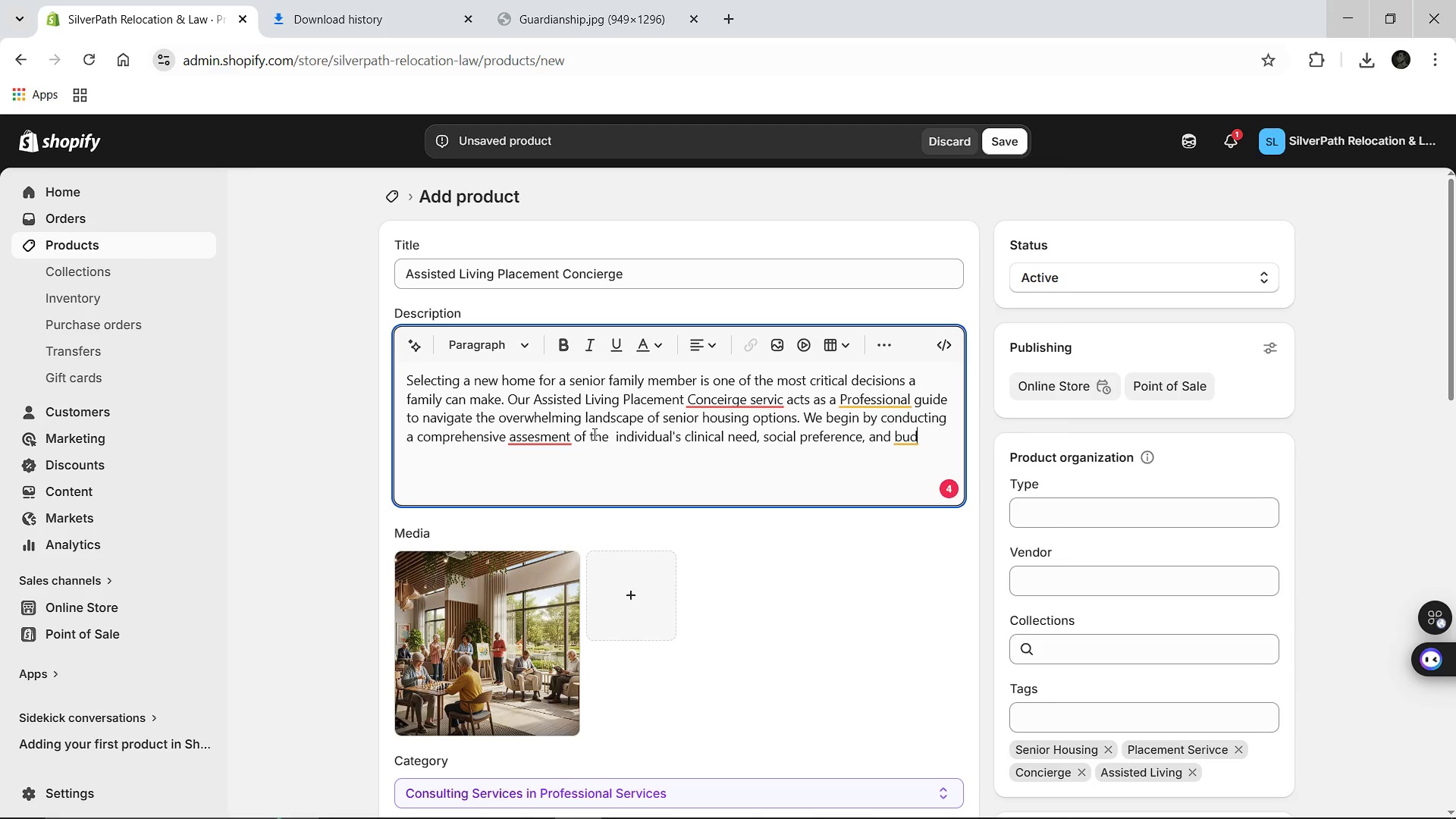 
type(getary )
key(Backspace)
type( requirements. Unlike a)
key(Backspace)
type(generic referrals service )
key(Backspace)
type(, our team provides personalized advocay, pre-screening facilities to ensure they meet our rigiours standards for care, safety, and staff-to-resident ratios. We curate a shortlist of top-tier assisted living communities, memory care units, or residental care homes that best firt)
 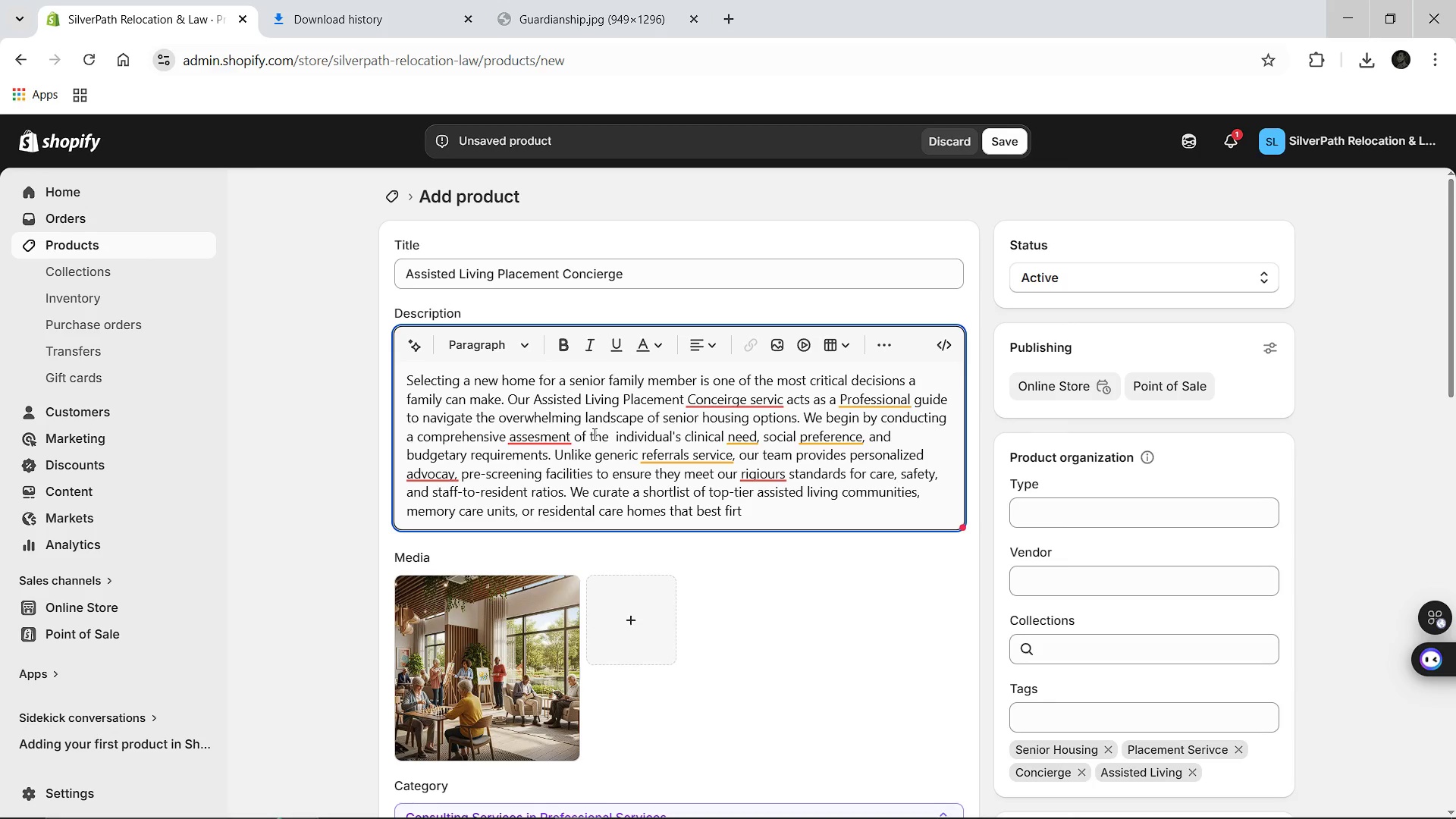 
key(Enter)
 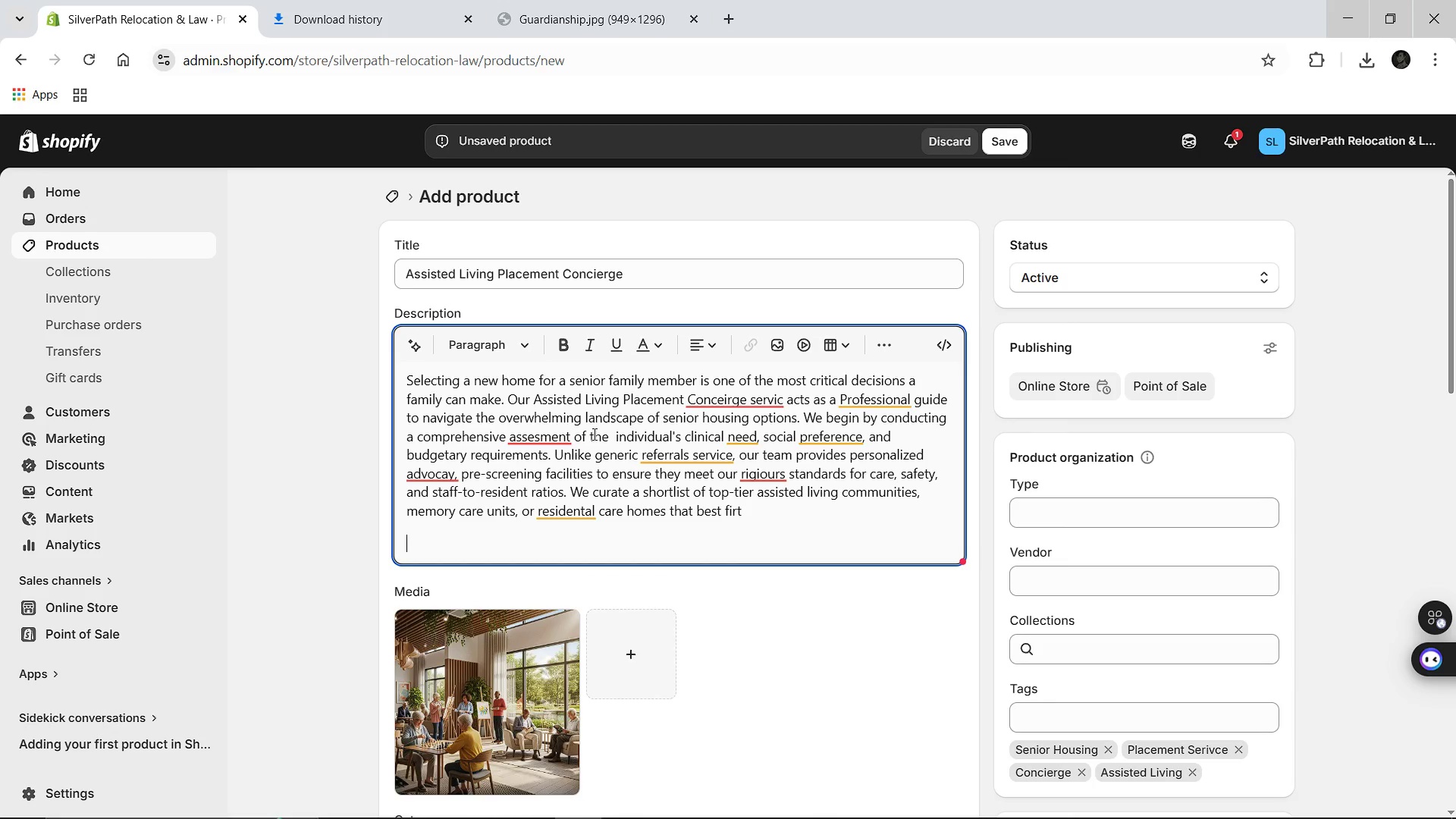 
key(Enter)
 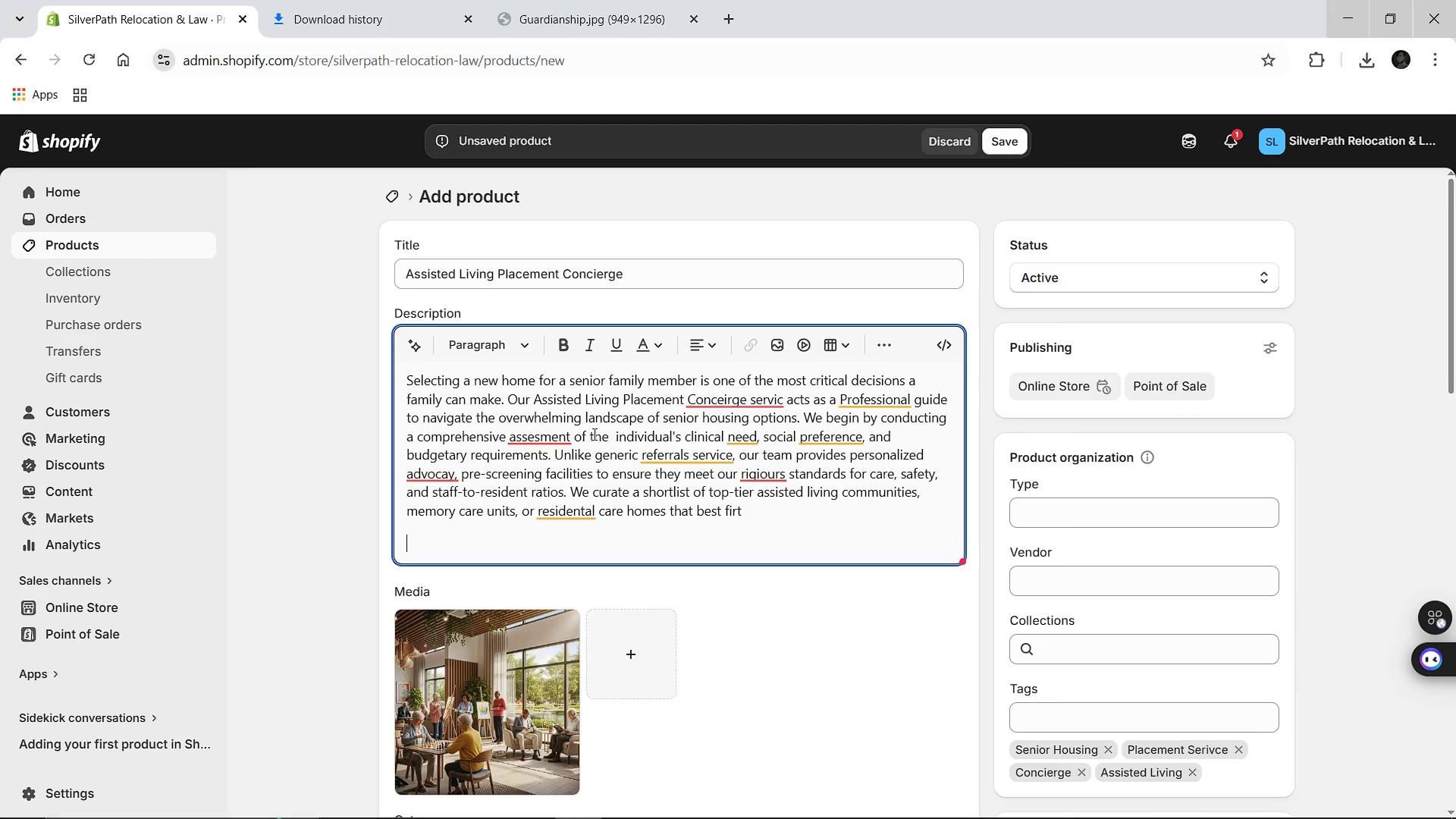 
key(Enter)
 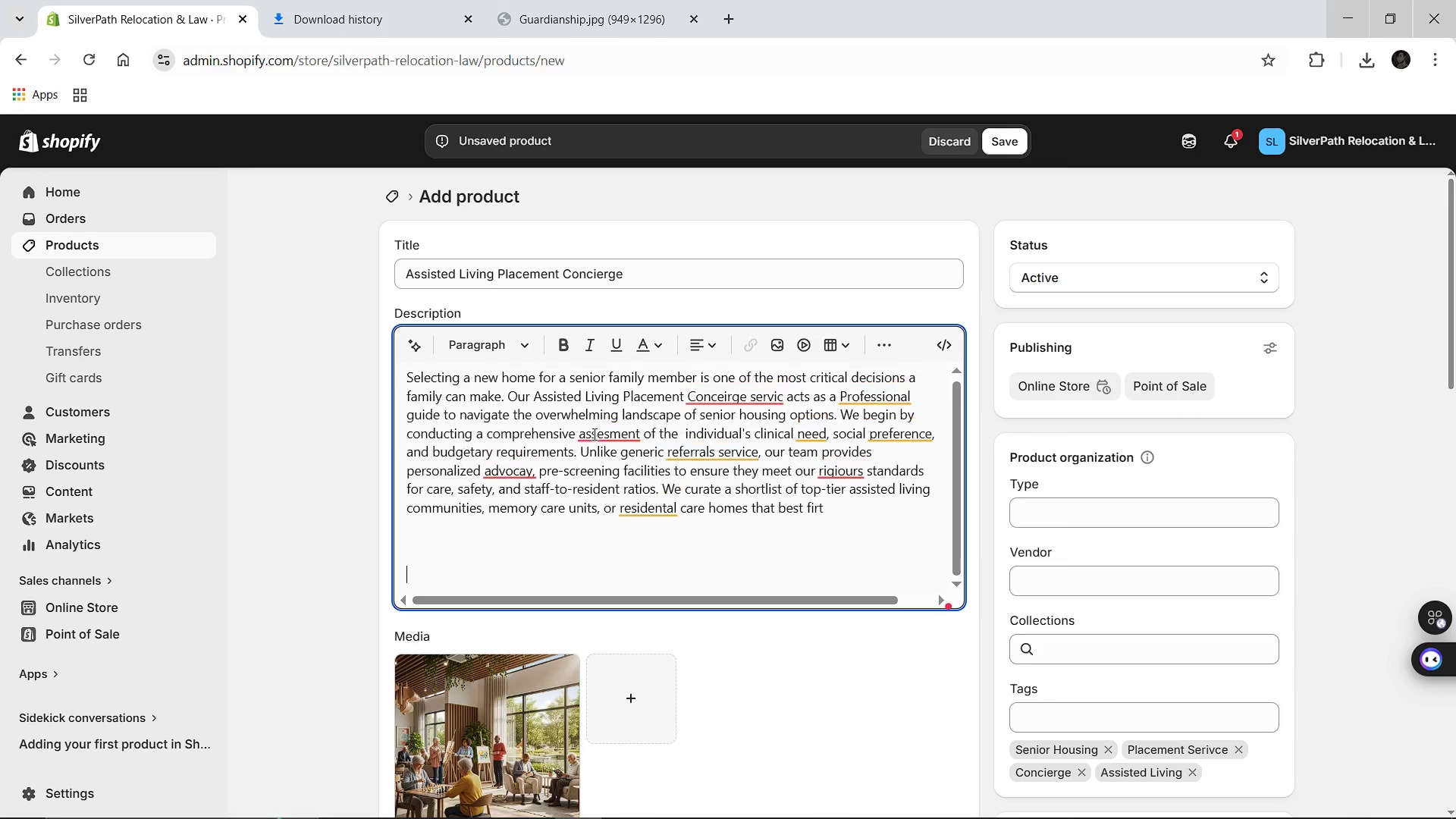 
key(Backspace)
key(Backspace)
key(Backspace)
key(Backspace)
key(Backspace)
type(t your loved ones's unique personality and lifestyle.)
 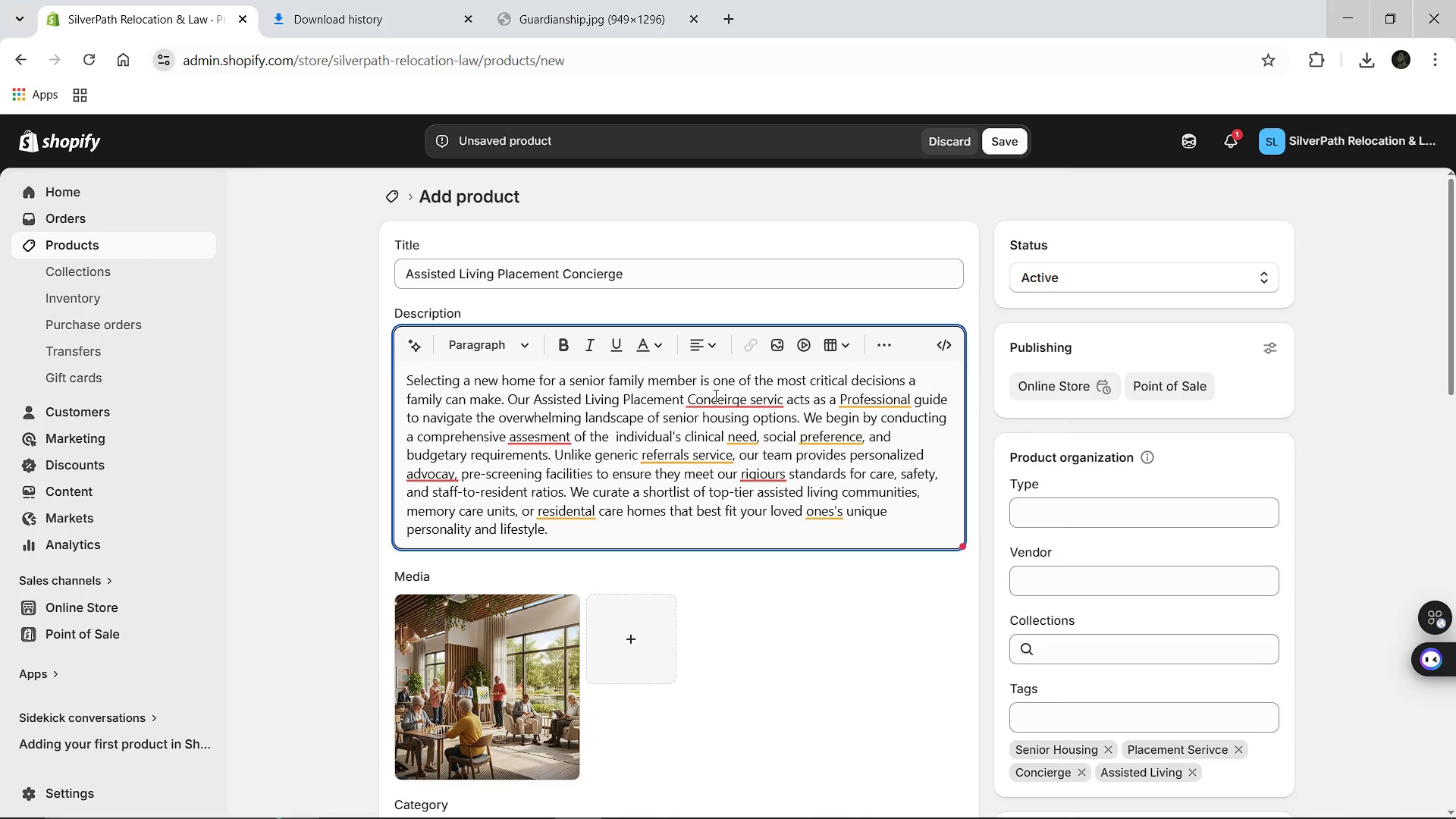 
left_click([739, 393])
 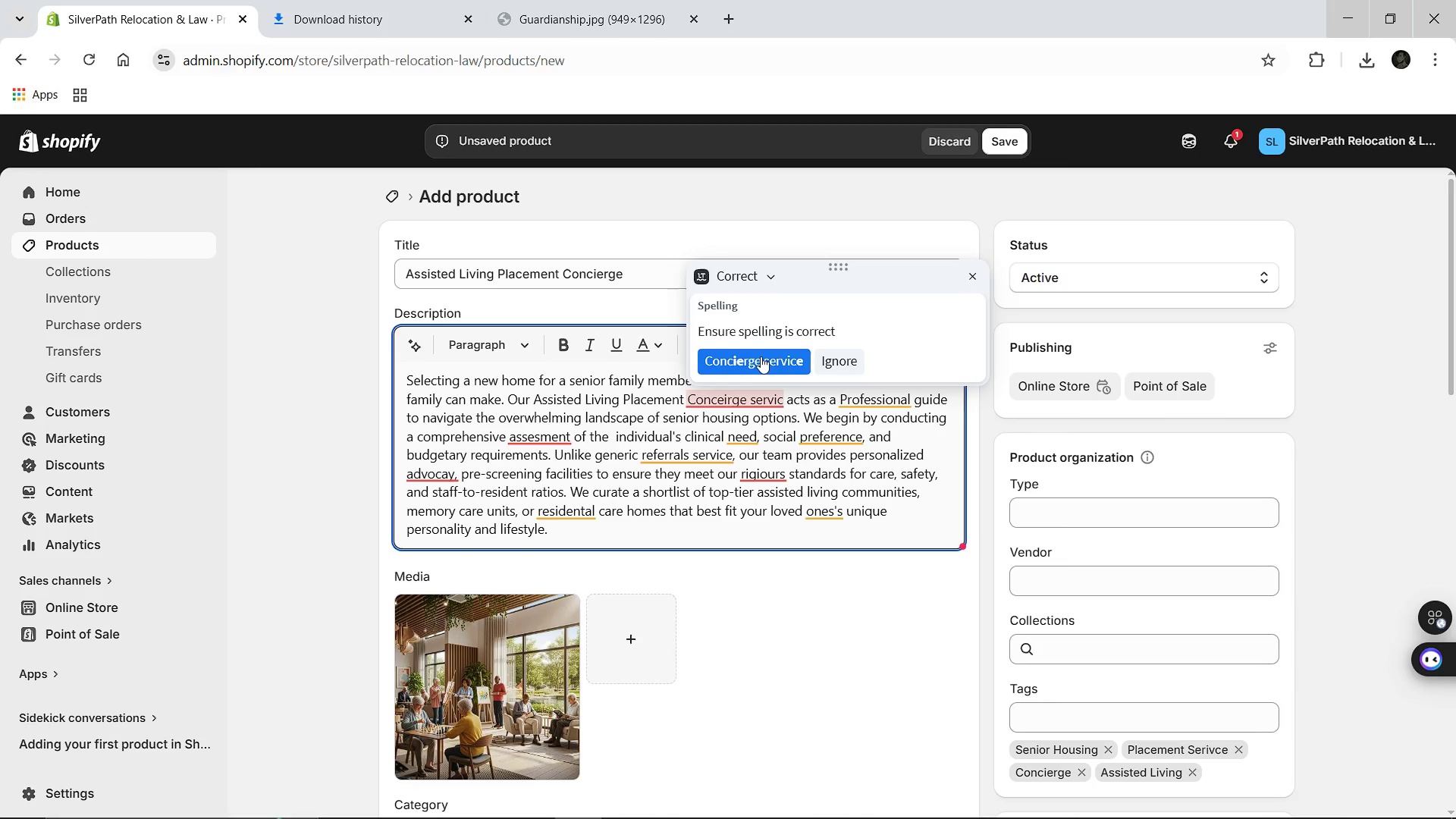 
left_click([761, 356])
 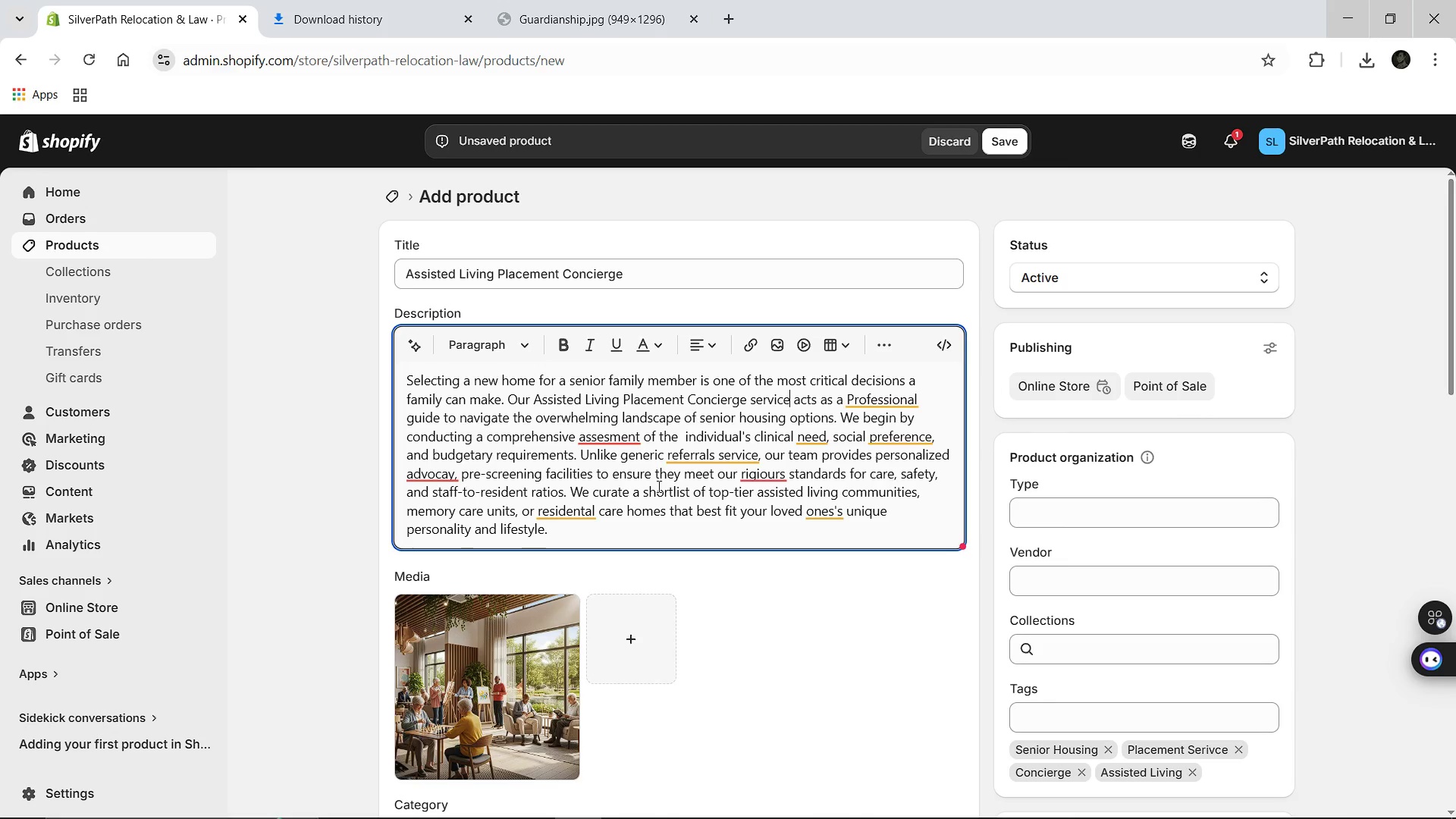 
left_click([576, 526])
 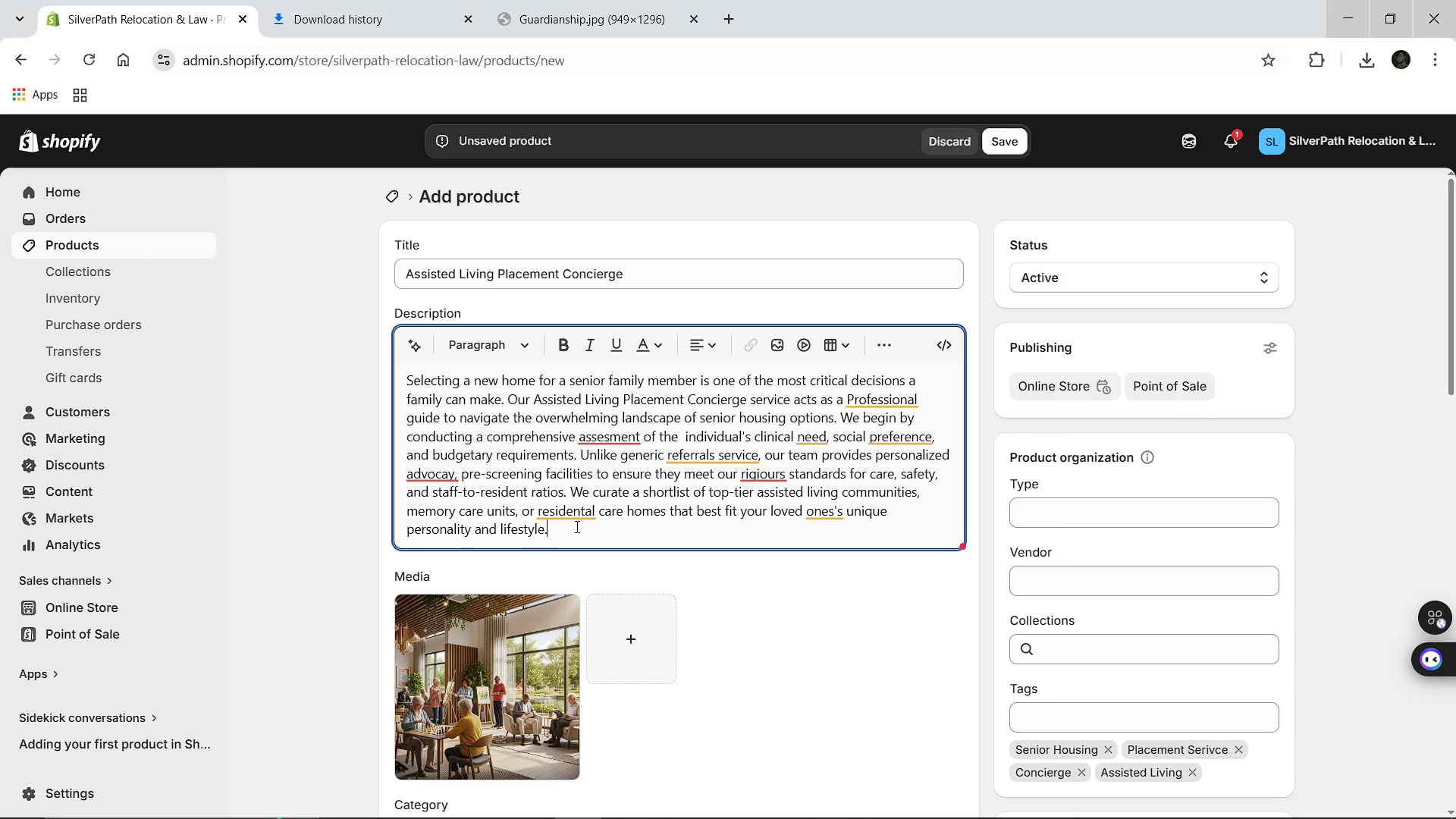 
key(Enter)
 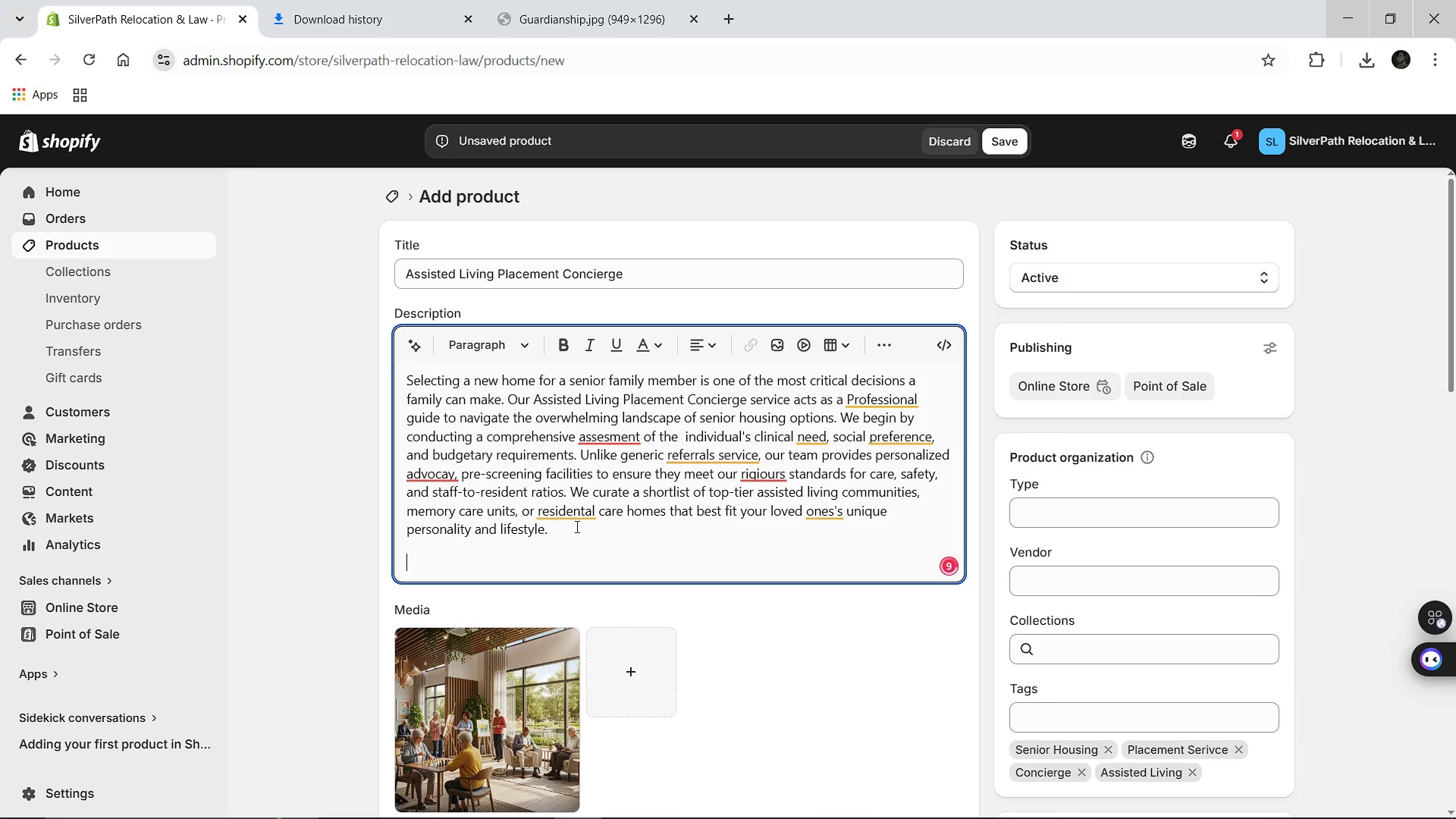 
type(Once potenta)
key(Backspace)
type(iall locations are identified )
key(Backspace)
type(, we cordinate private tours and provd)
key(Backspace)
type(ide acompat)
key(Backspace)
type(rative analysis)
 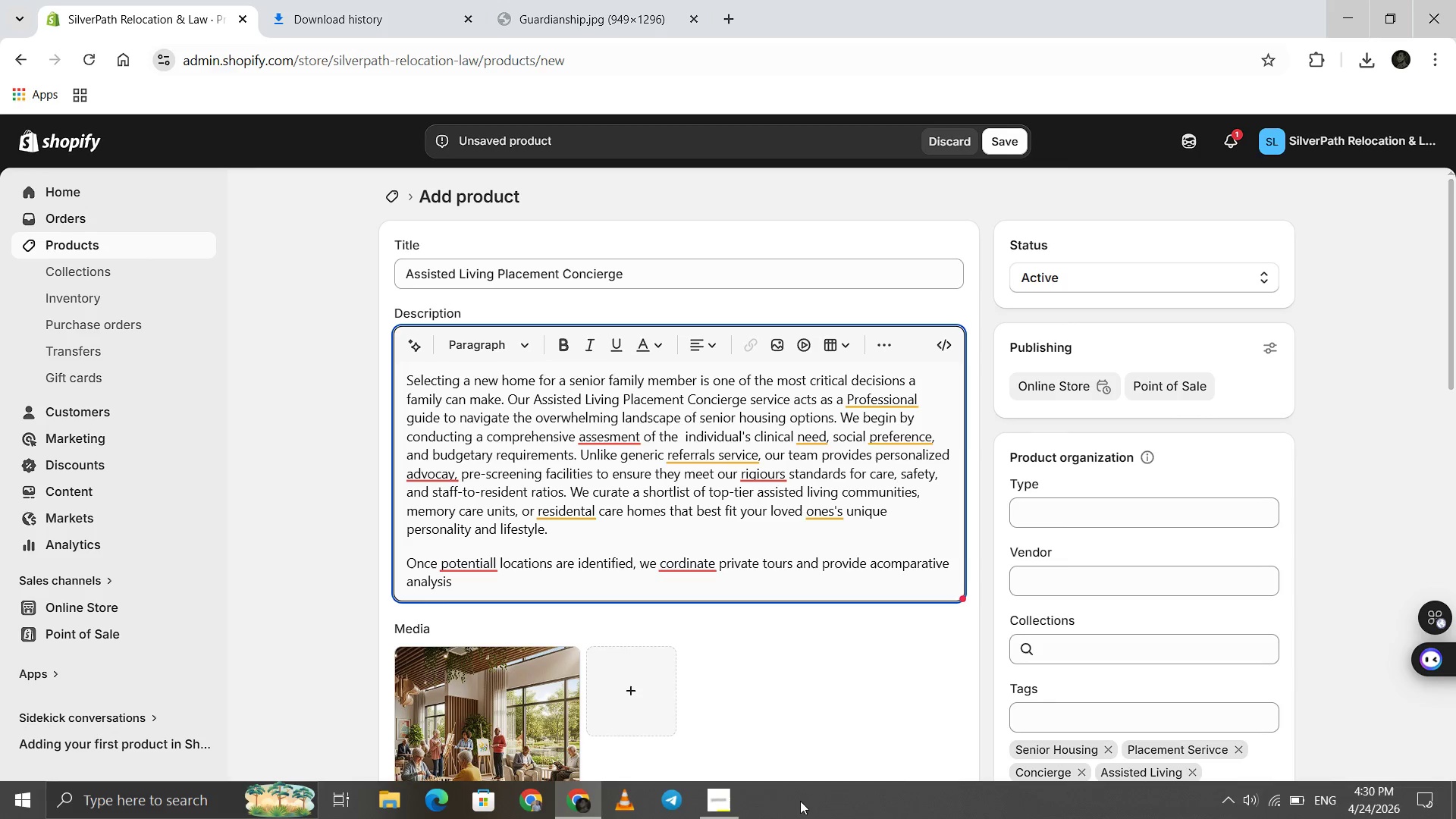 
left_click([726, 791])